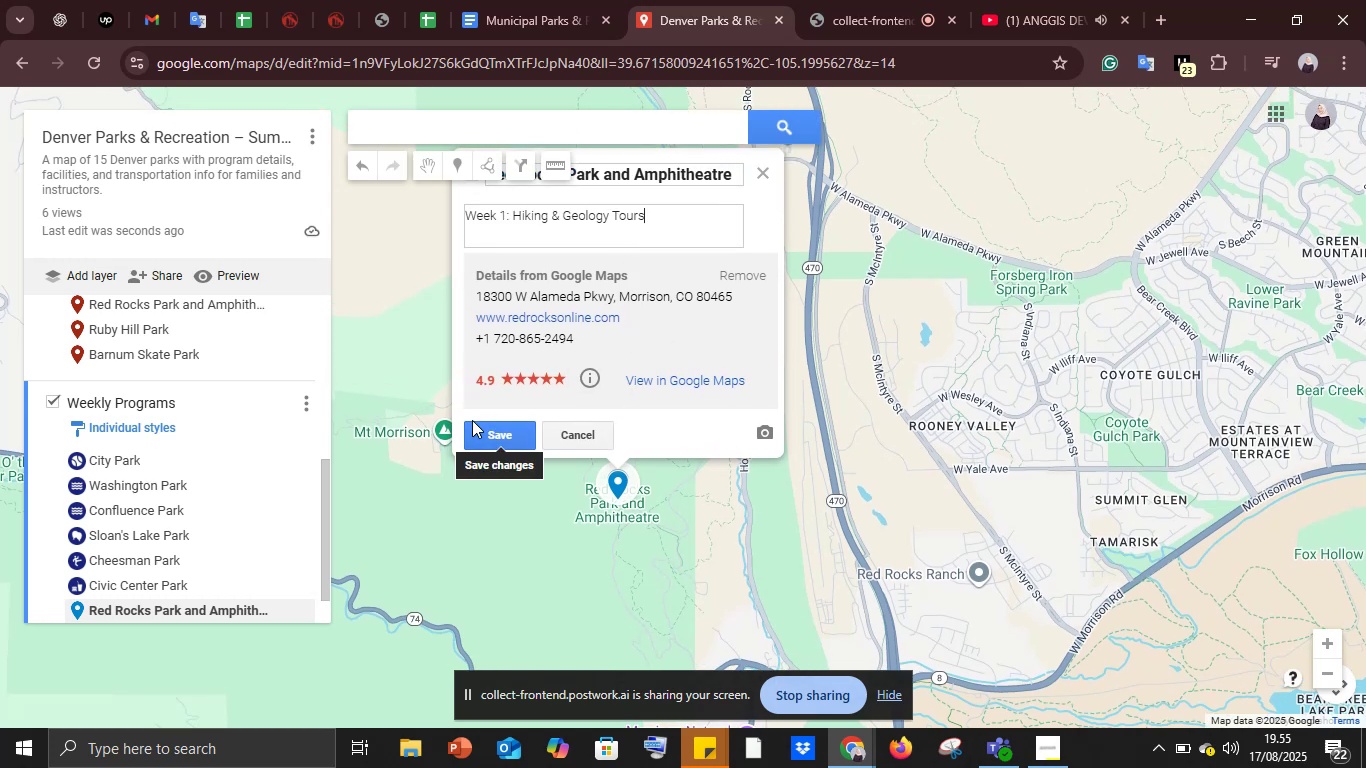 
left_click([475, 433])
 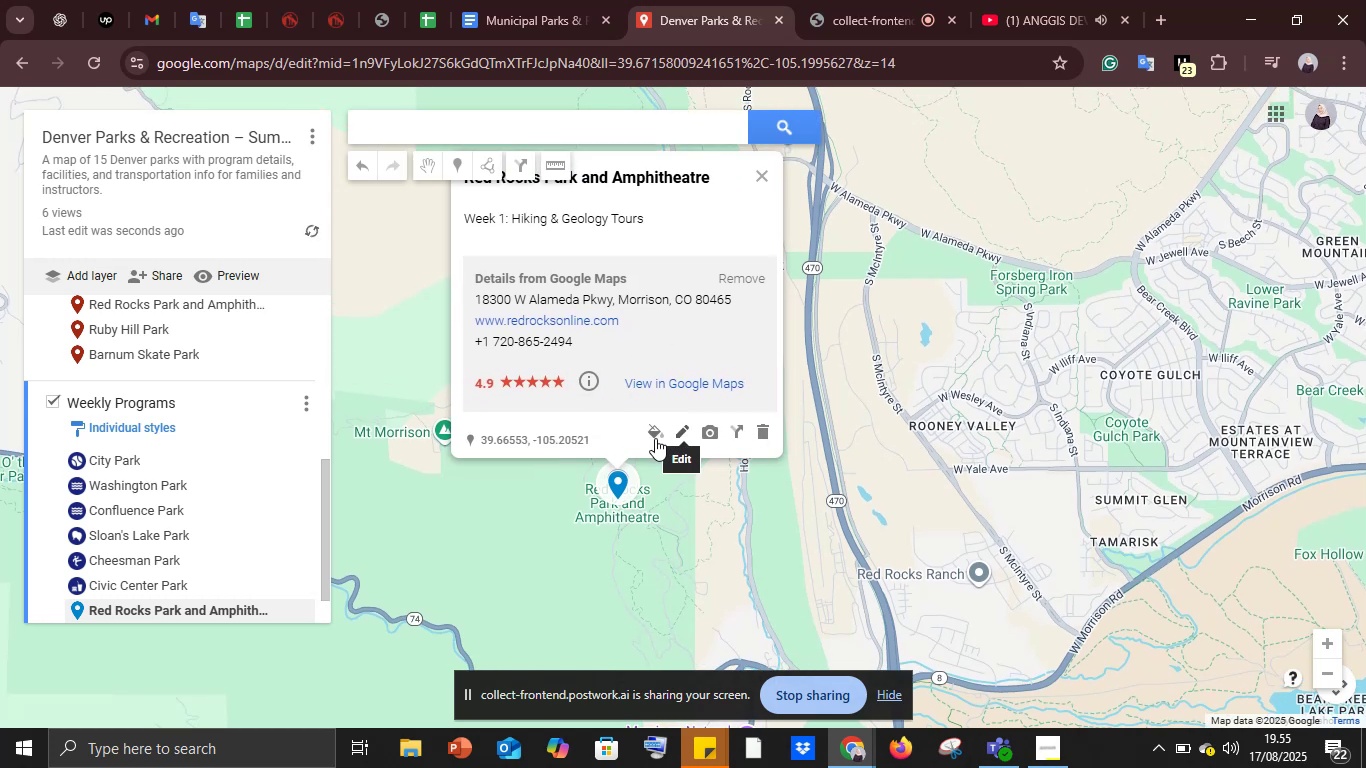 
left_click([655, 438])
 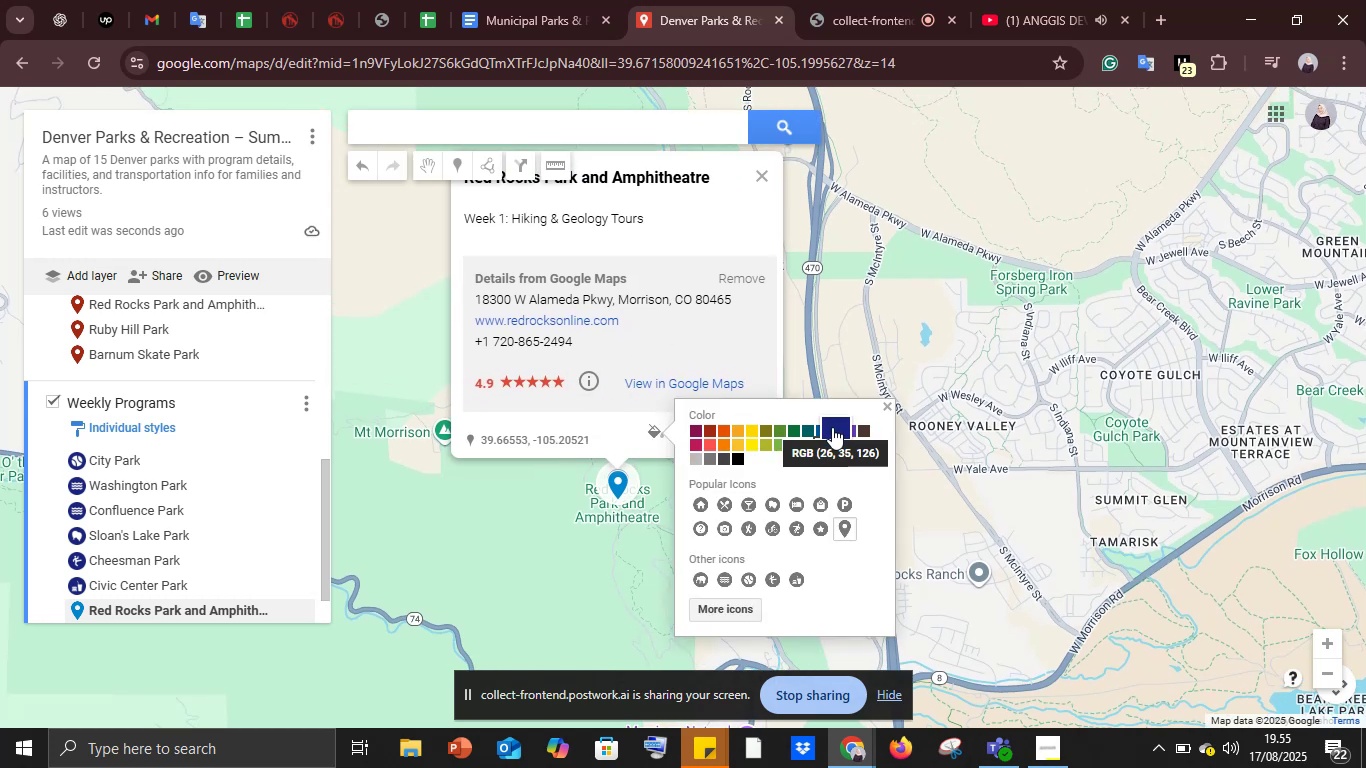 
left_click([834, 427])
 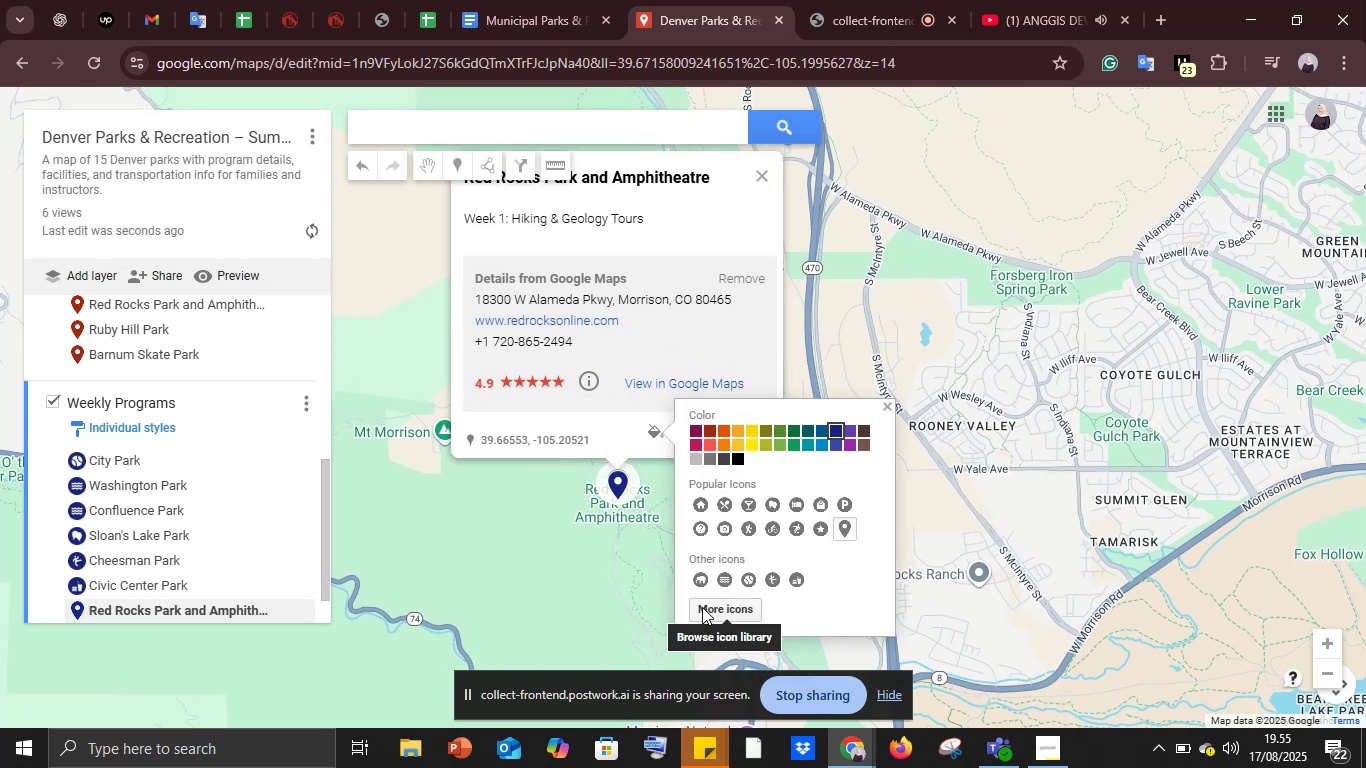 
left_click([702, 606])
 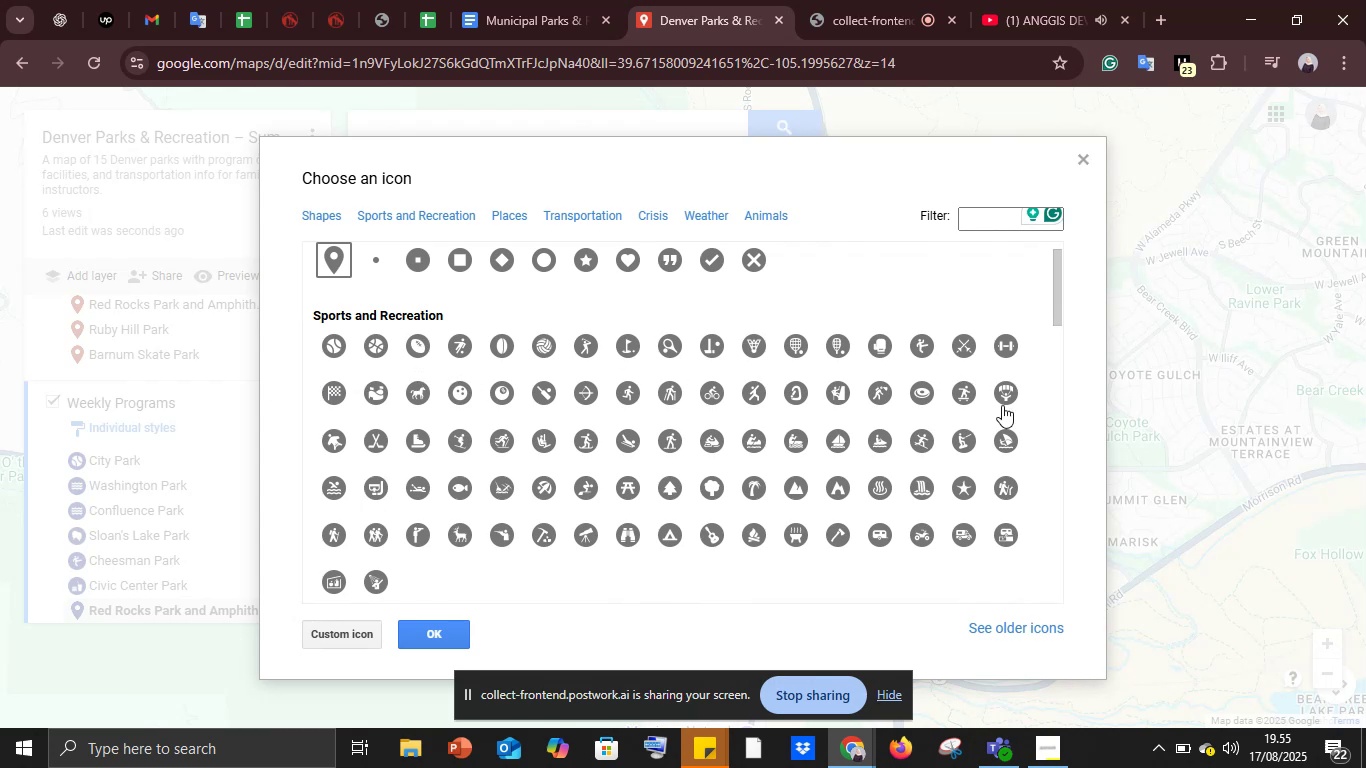 
wait(6.43)
 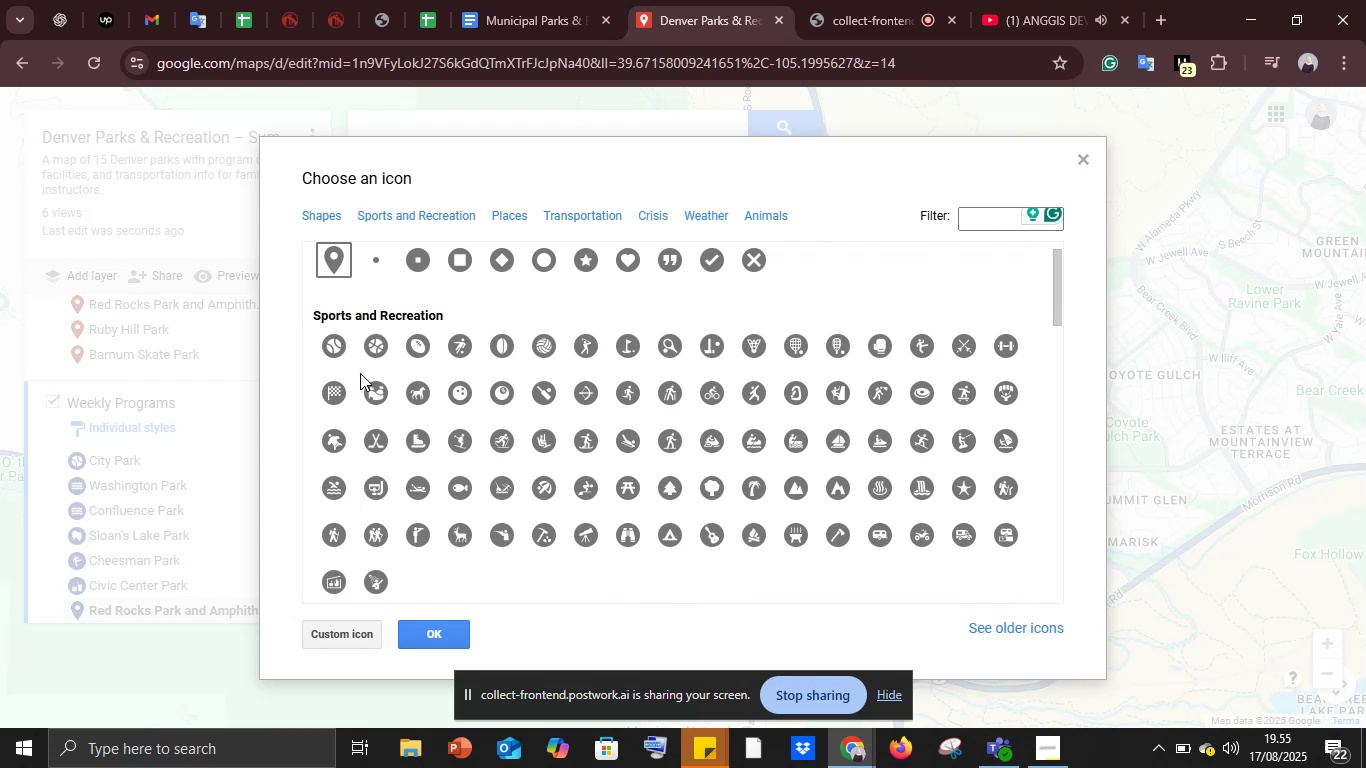 
left_click([663, 394])
 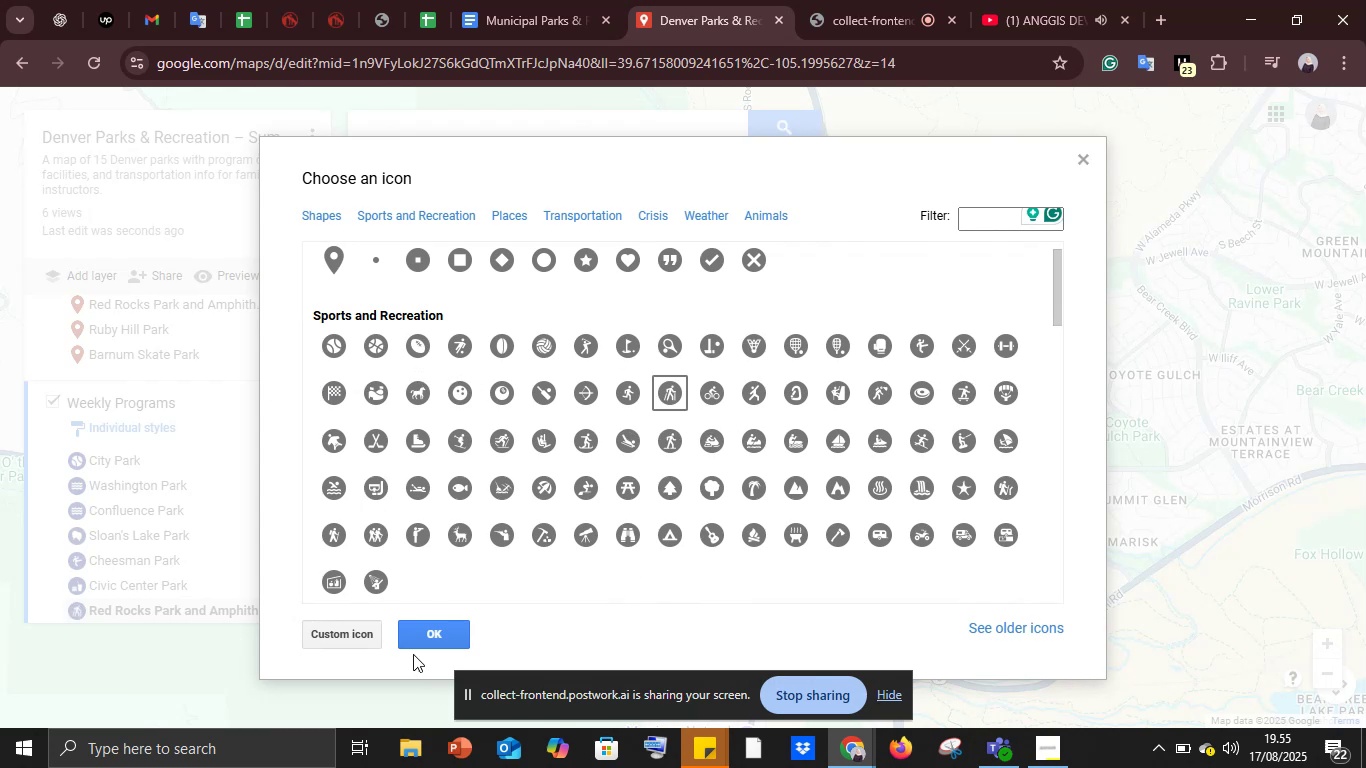 
left_click([417, 633])
 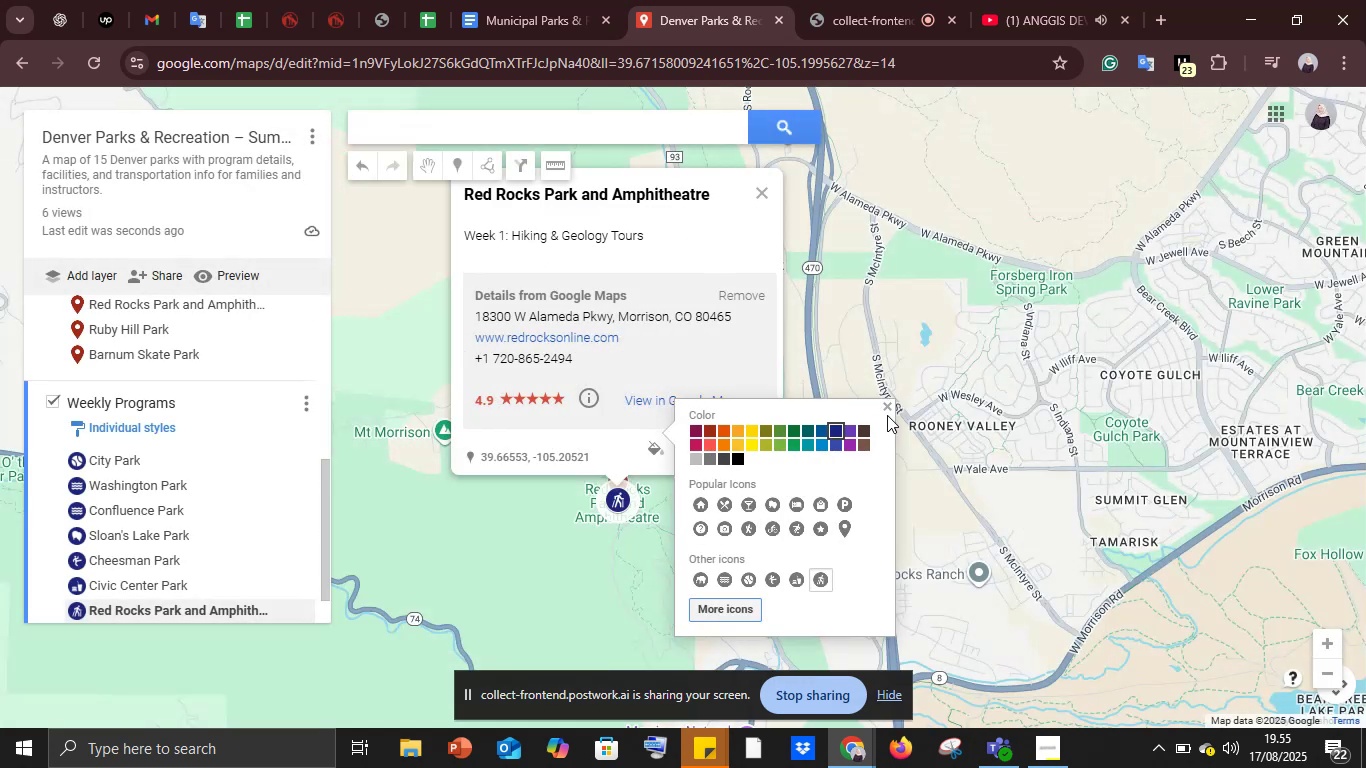 
left_click([883, 406])
 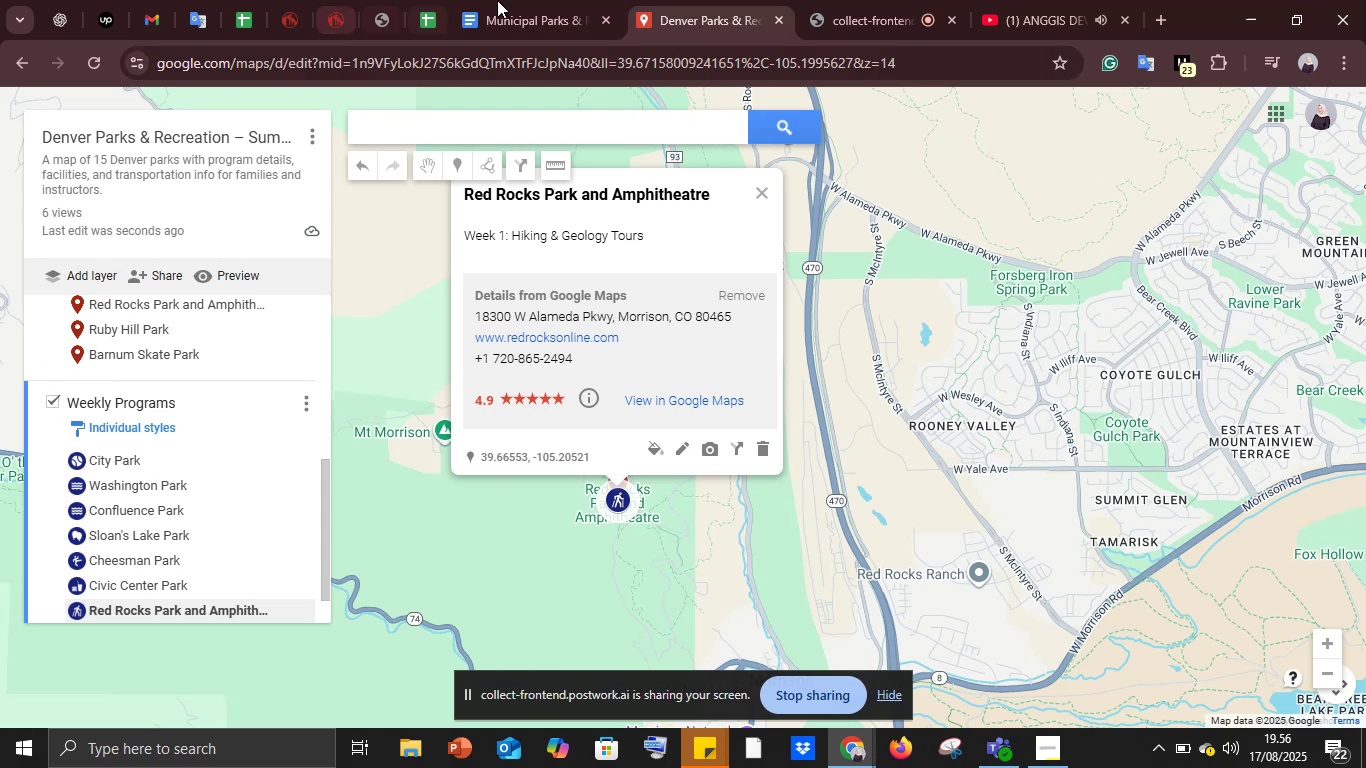 
left_click([535, 0])
 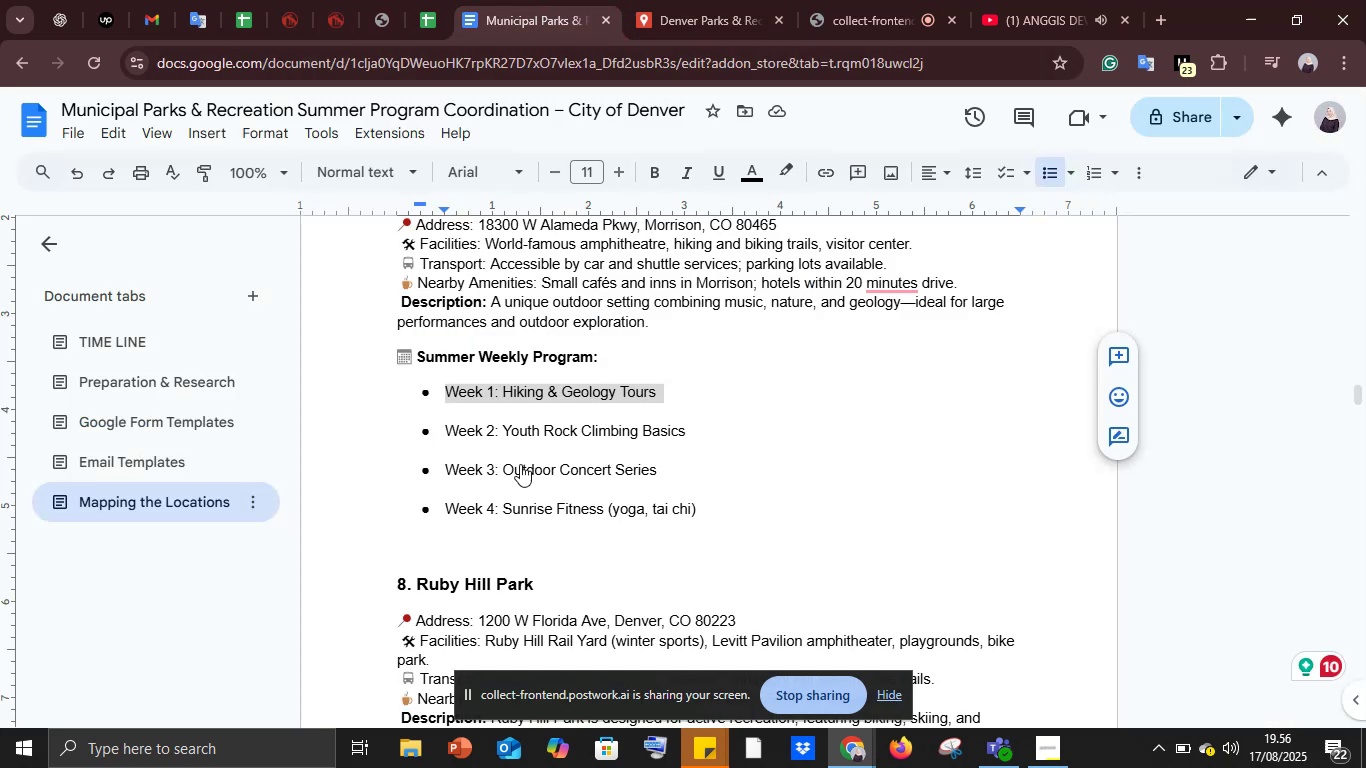 
scroll: coordinate [508, 473], scroll_direction: down, amount: 2.0
 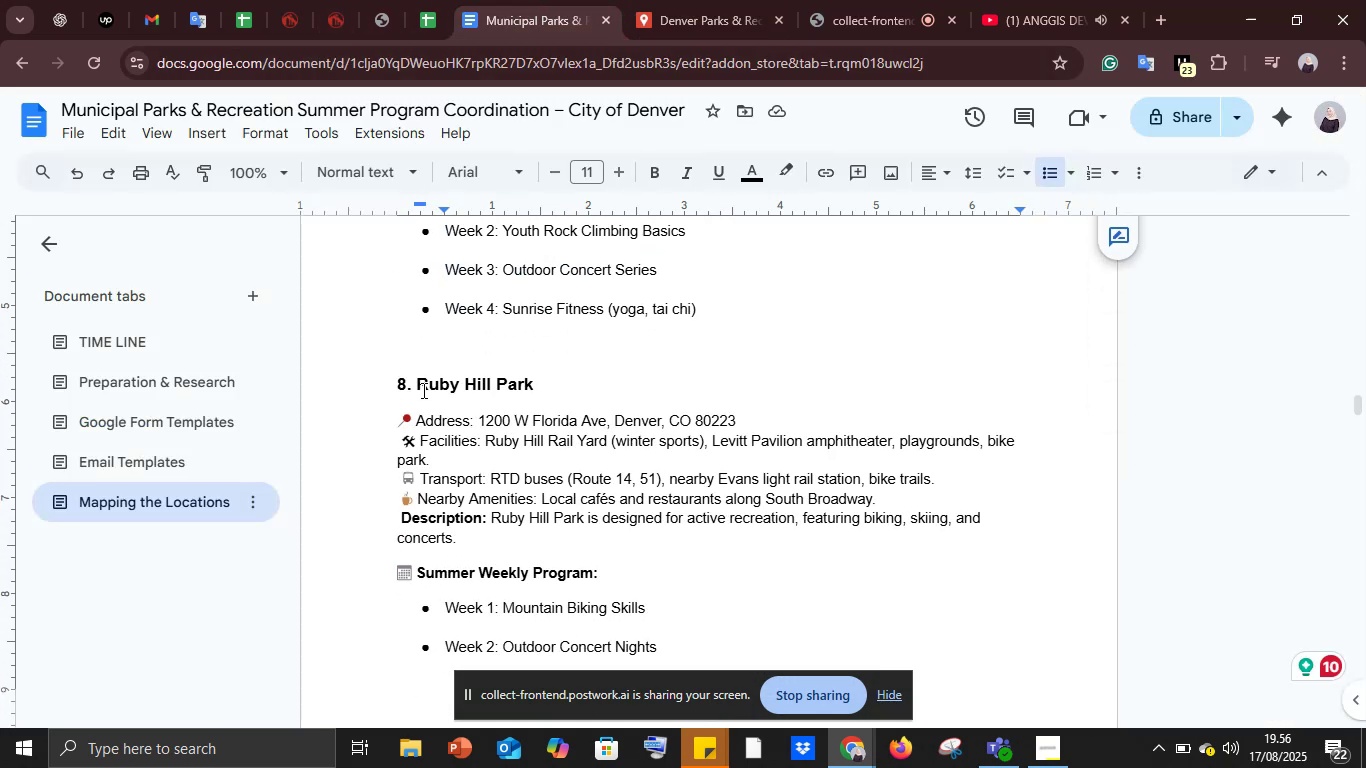 
left_click_drag(start_coordinate=[421, 389], to_coordinate=[535, 389])
 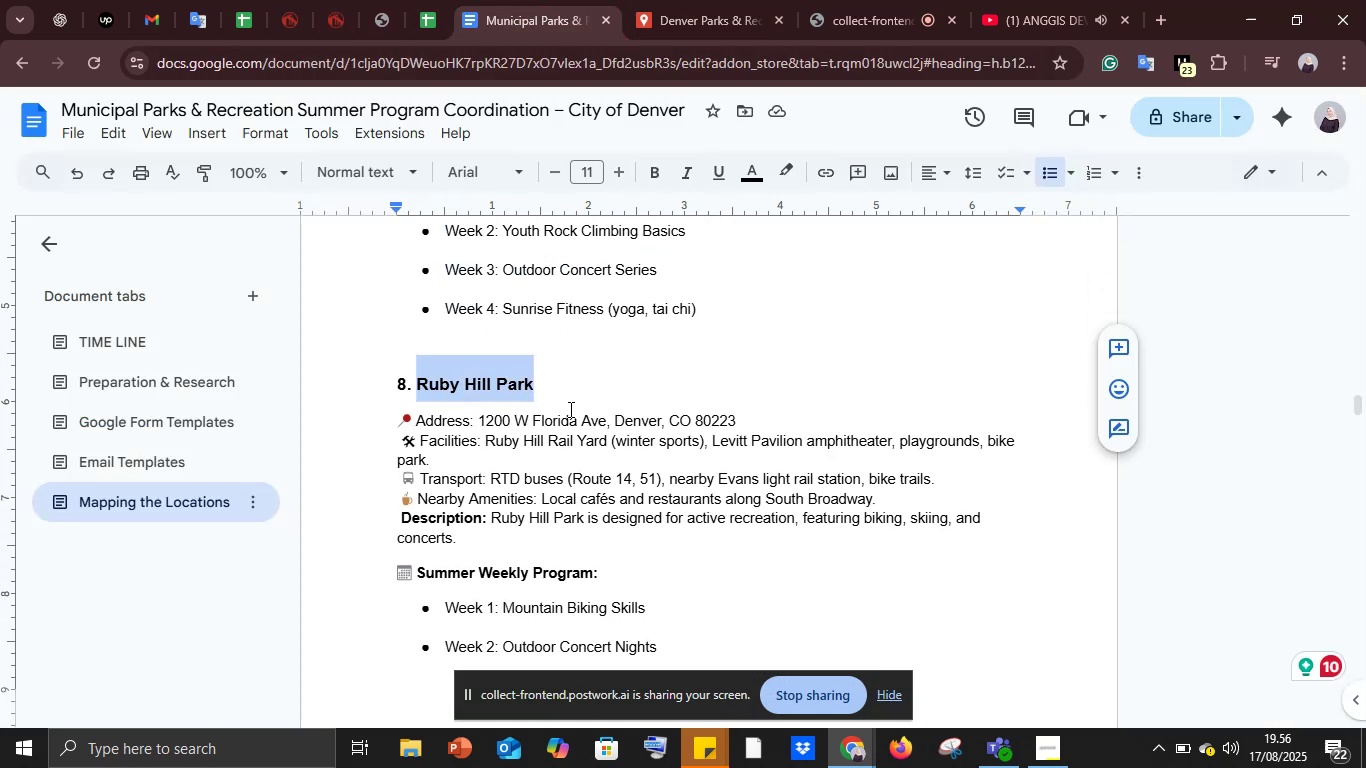 
key(Control+C)
 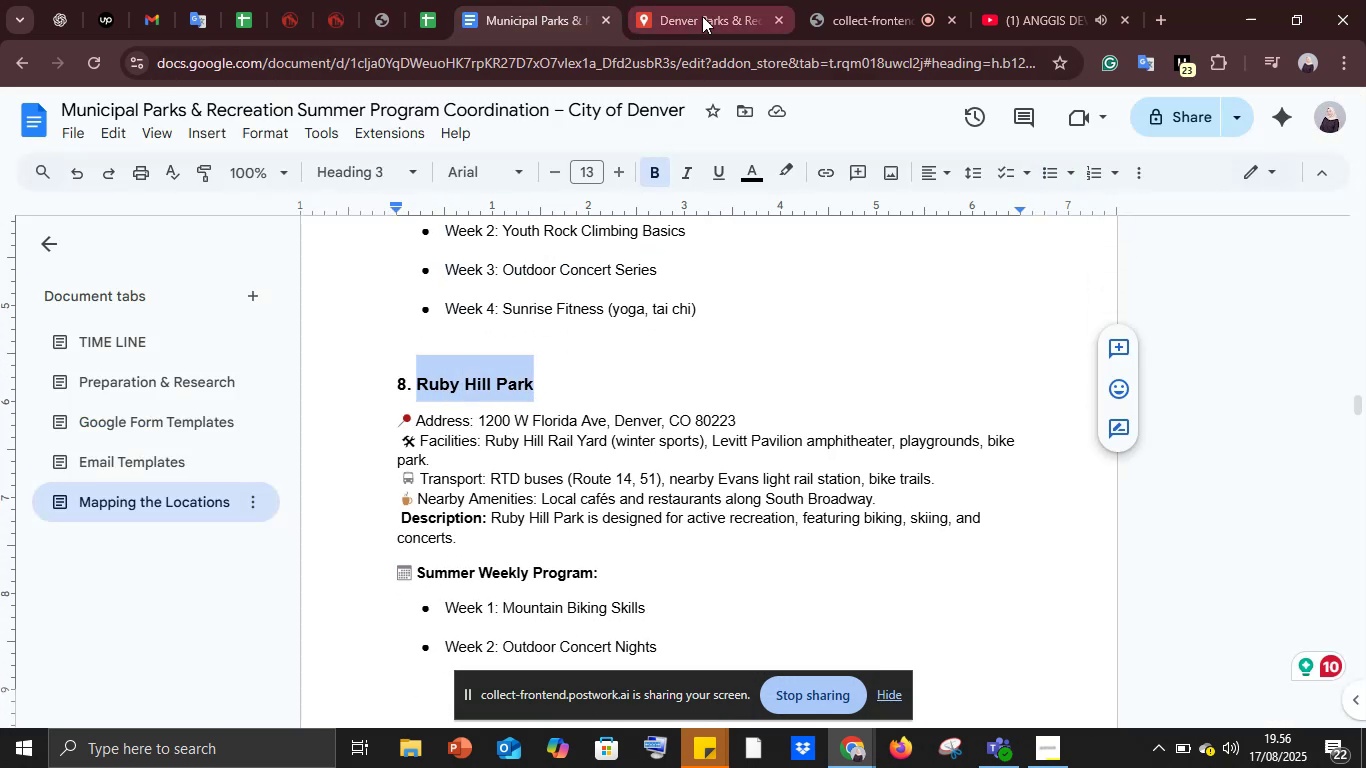 
left_click([702, 16])
 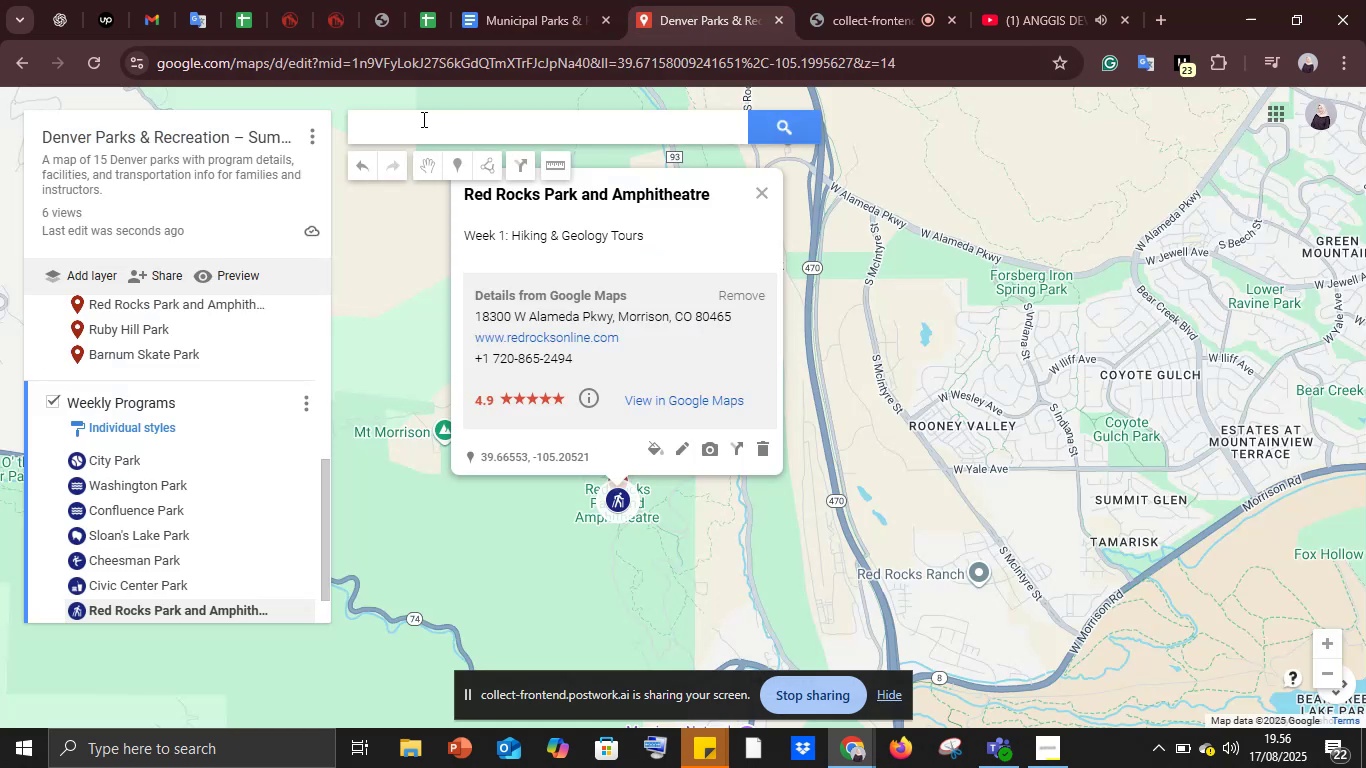 
left_click([422, 119])
 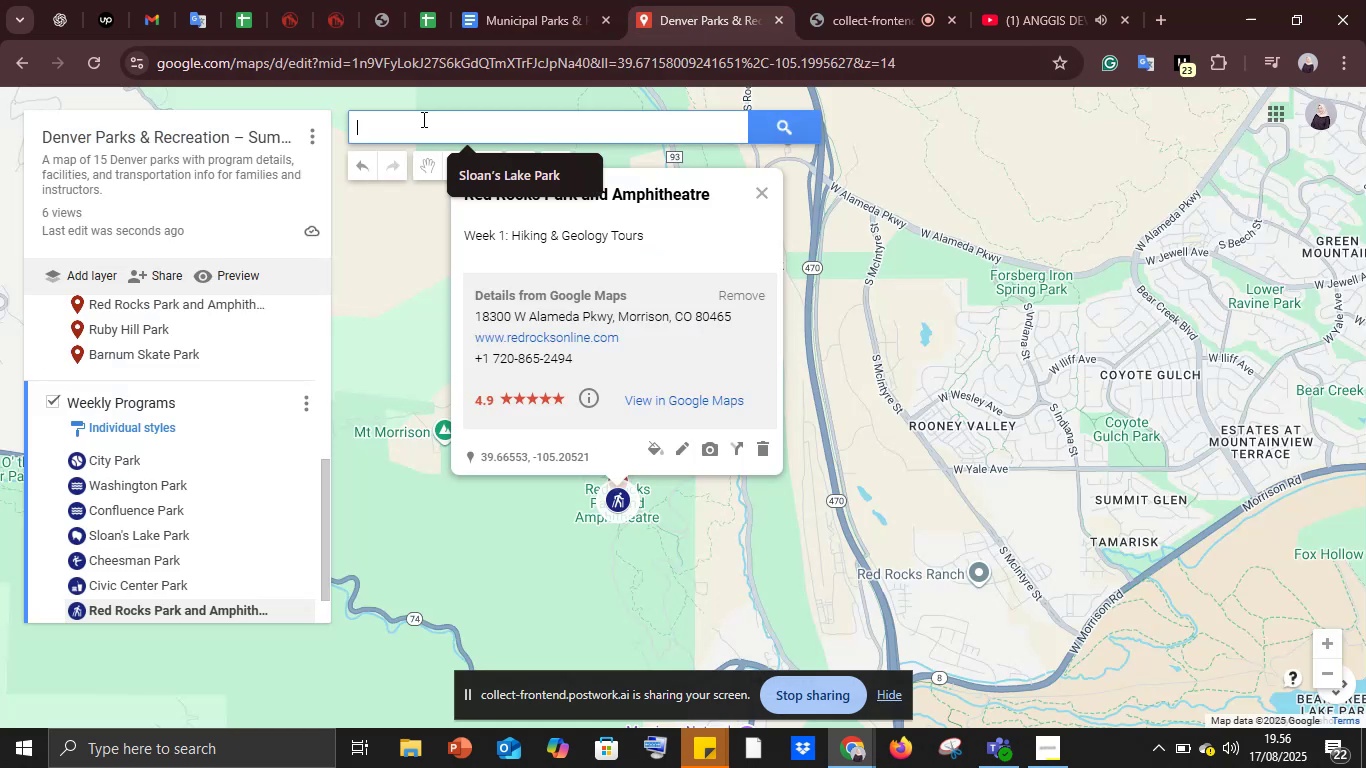 
key(Control+V)
 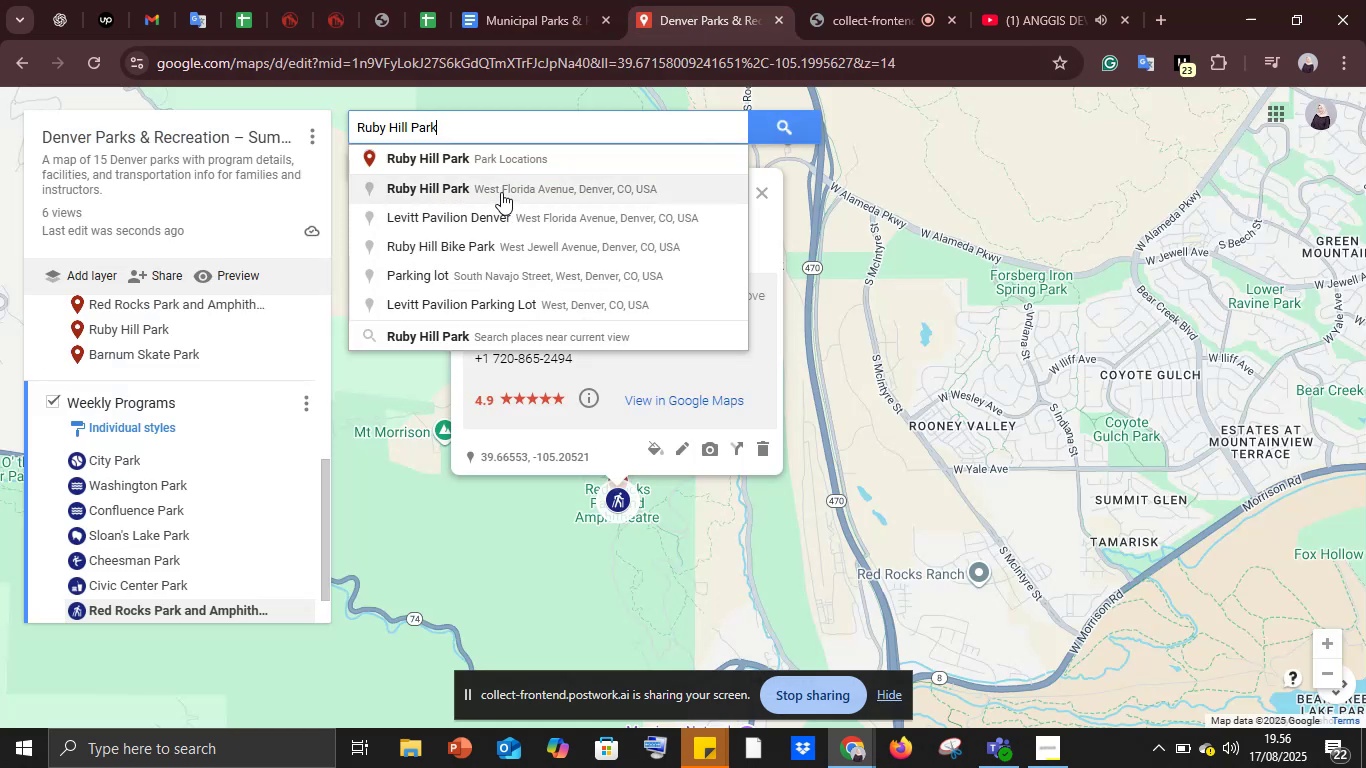 
left_click([501, 192])
 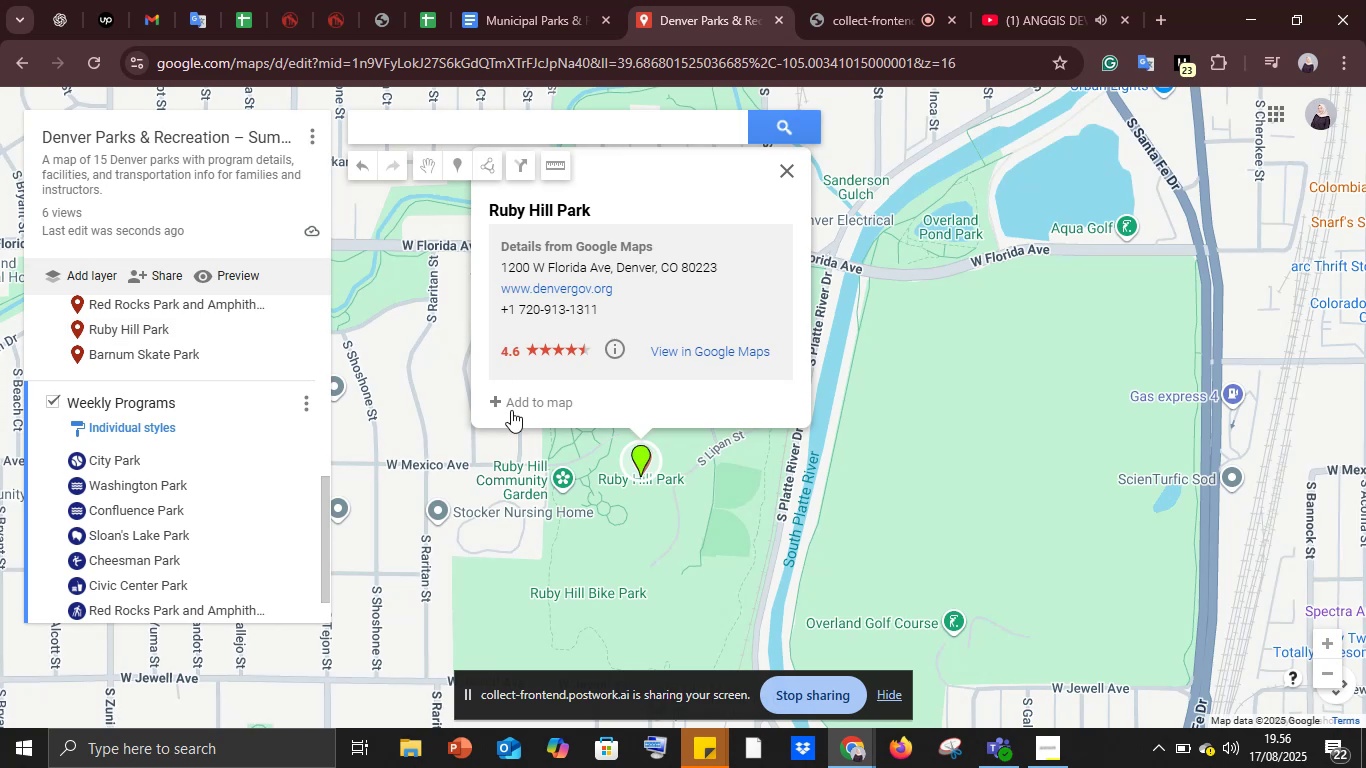 
left_click([511, 404])
 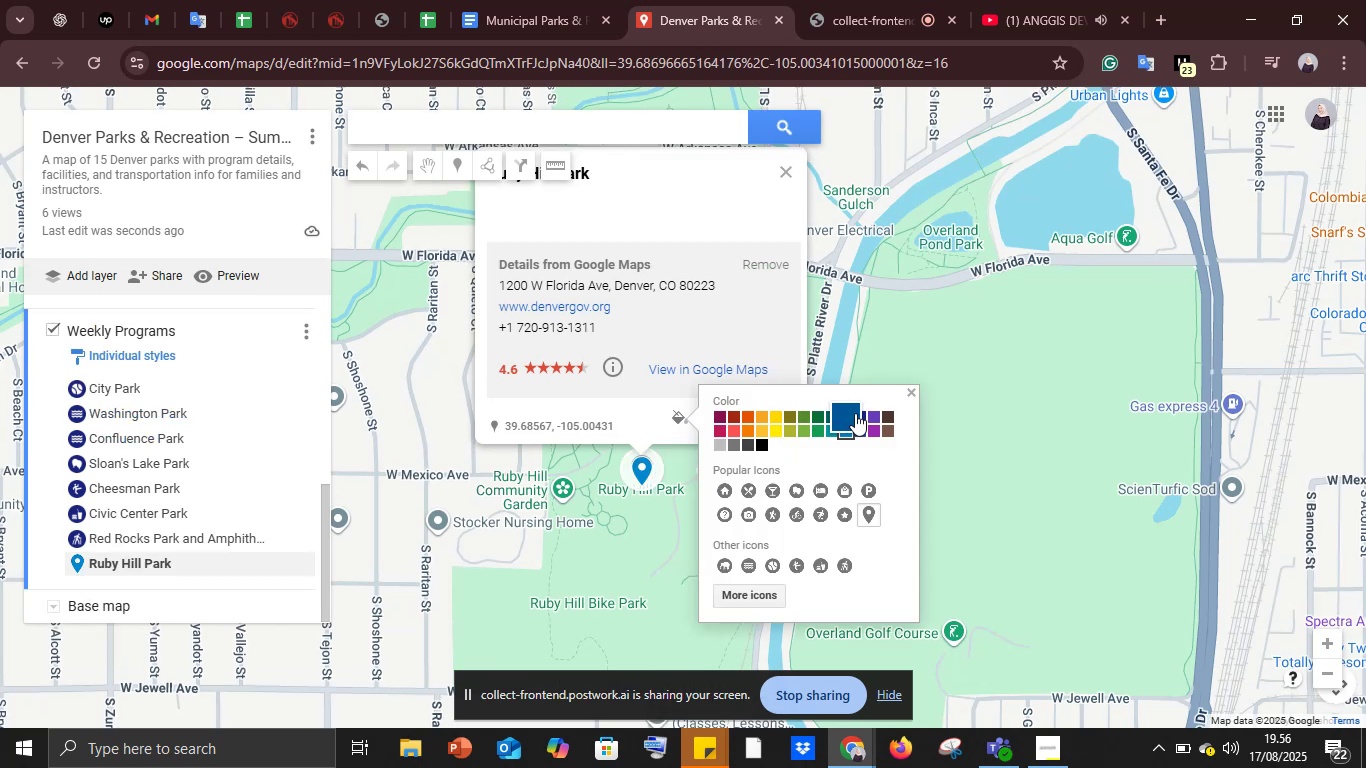 
left_click([866, 414])
 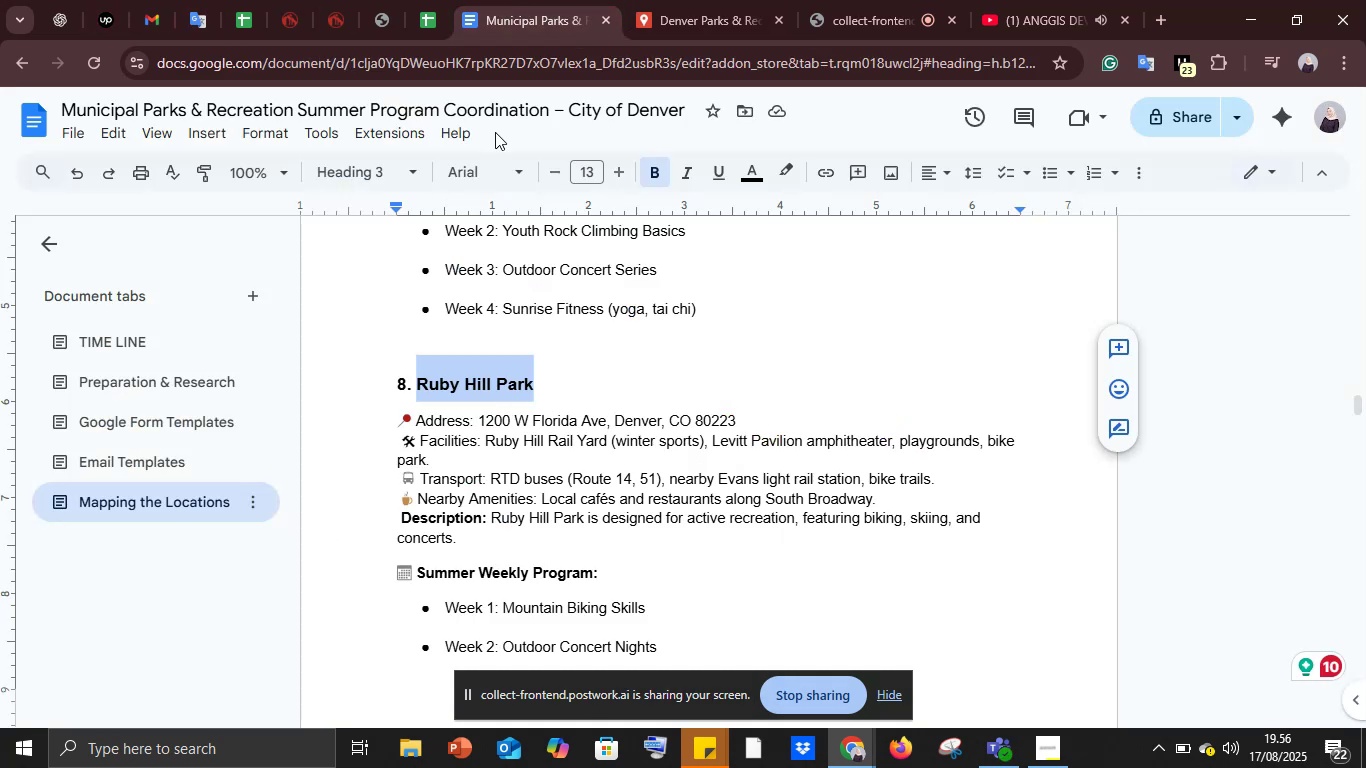 
scroll: coordinate [455, 474], scroll_direction: down, amount: 2.0
 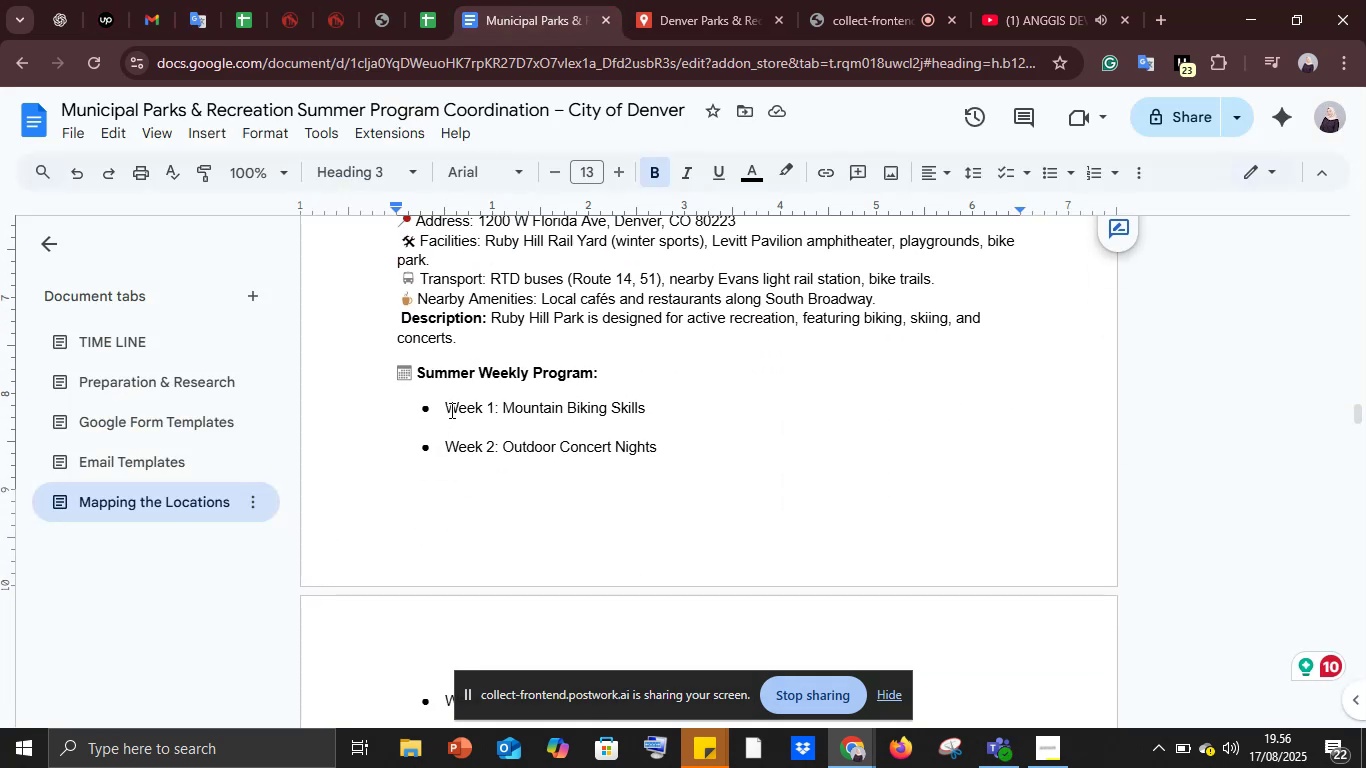 
left_click([450, 410])
 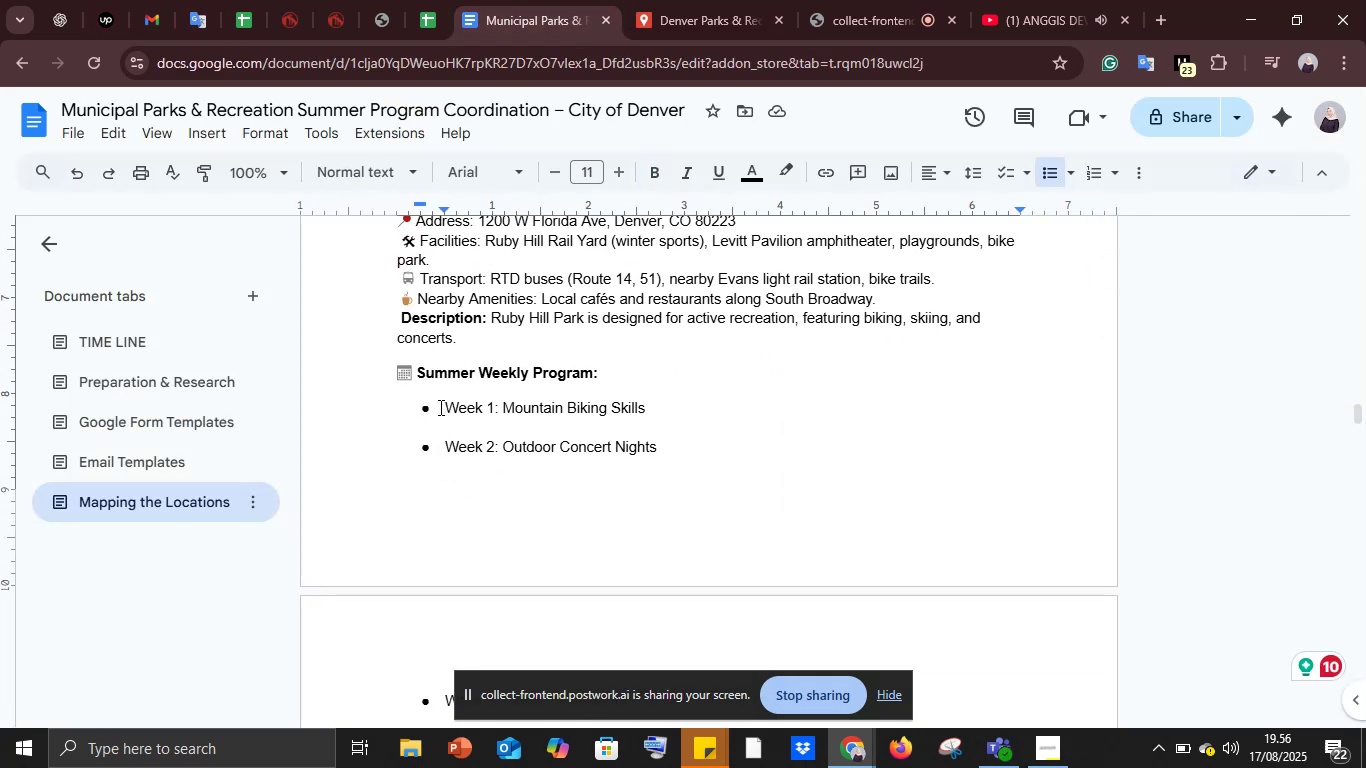 
left_click_drag(start_coordinate=[441, 407], to_coordinate=[654, 415])
 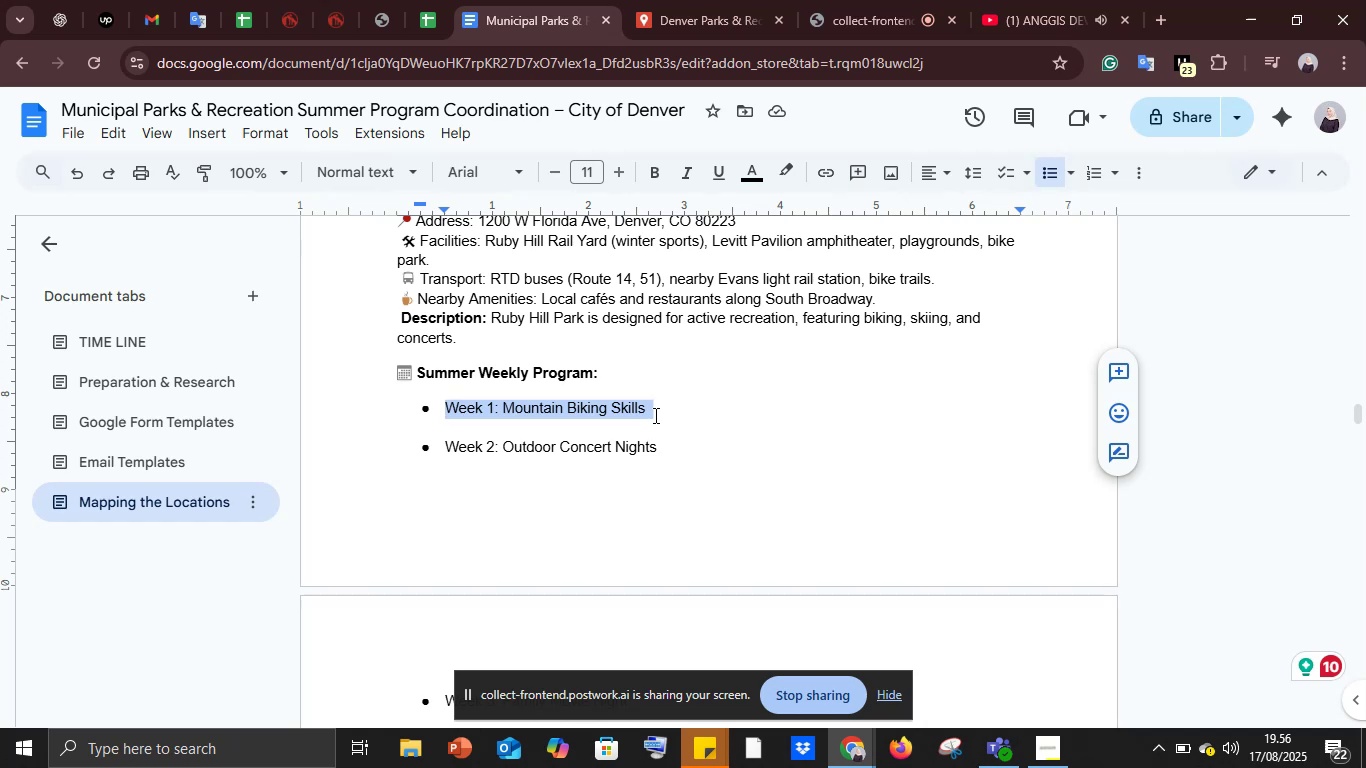 
key(Control+C)
 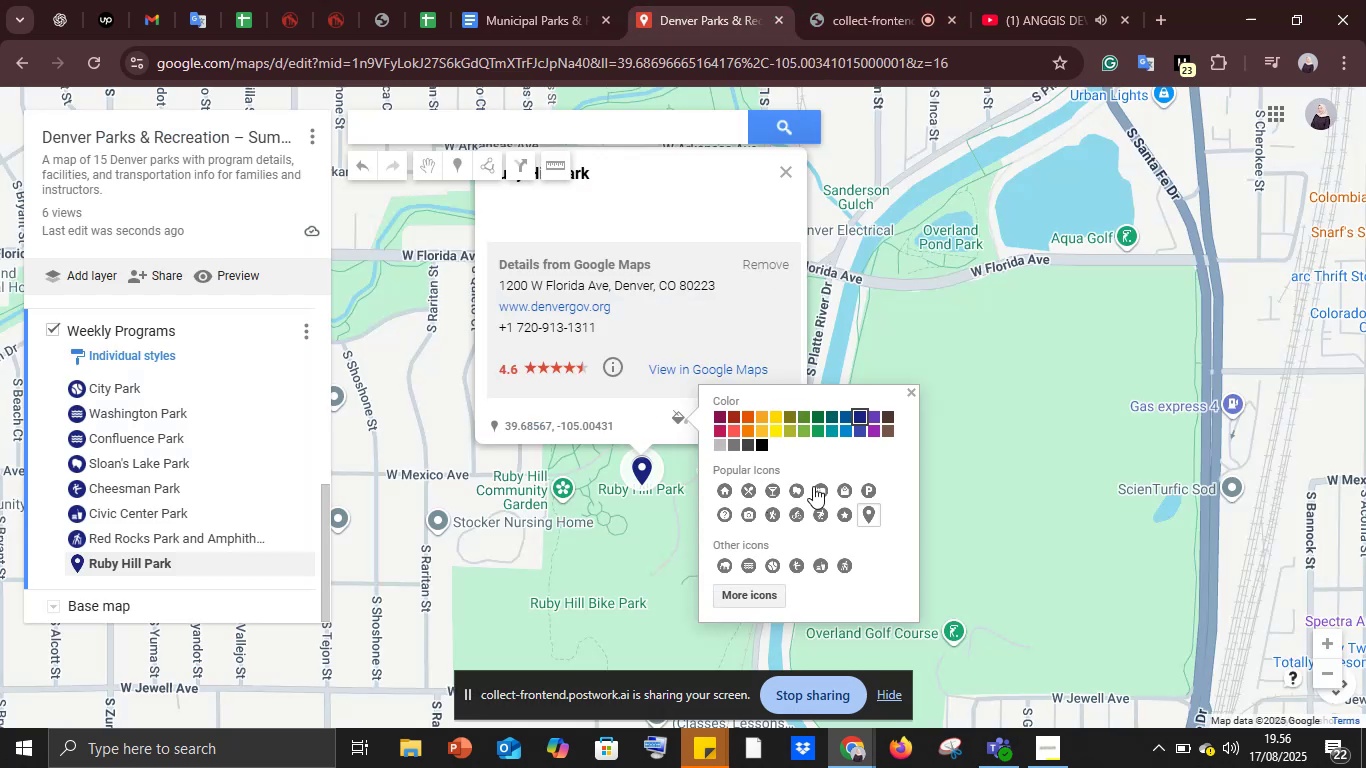 
left_click_drag(start_coordinate=[743, 598], to_coordinate=[780, 586])
 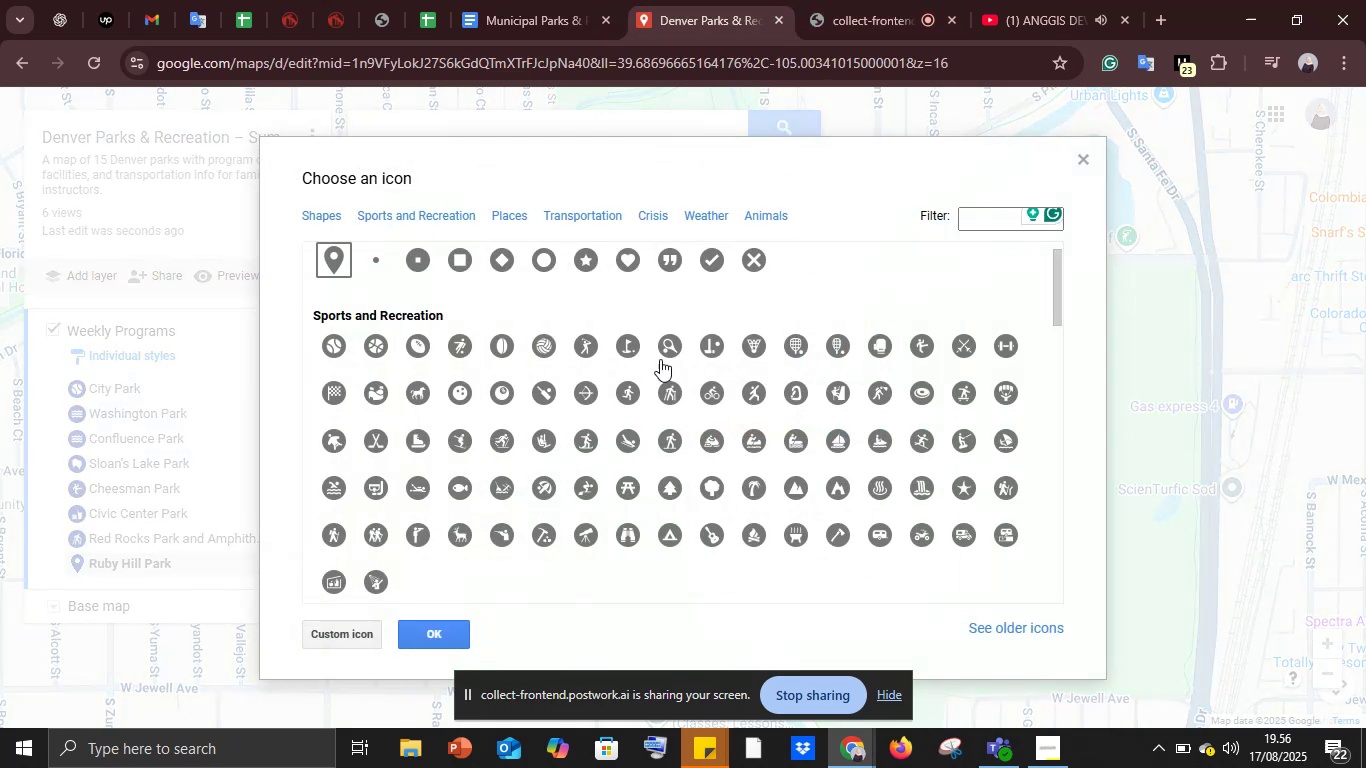 
left_click([798, 488])
 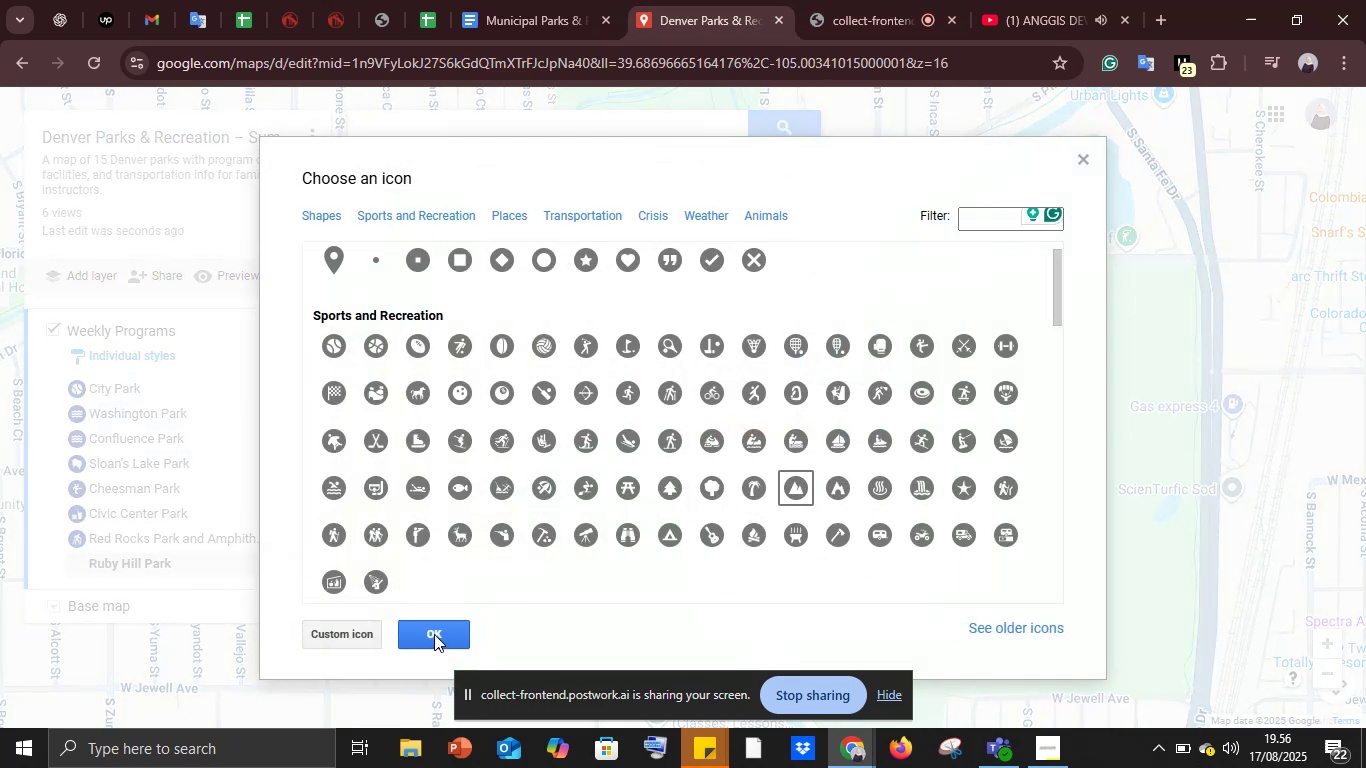 
left_click([434, 634])
 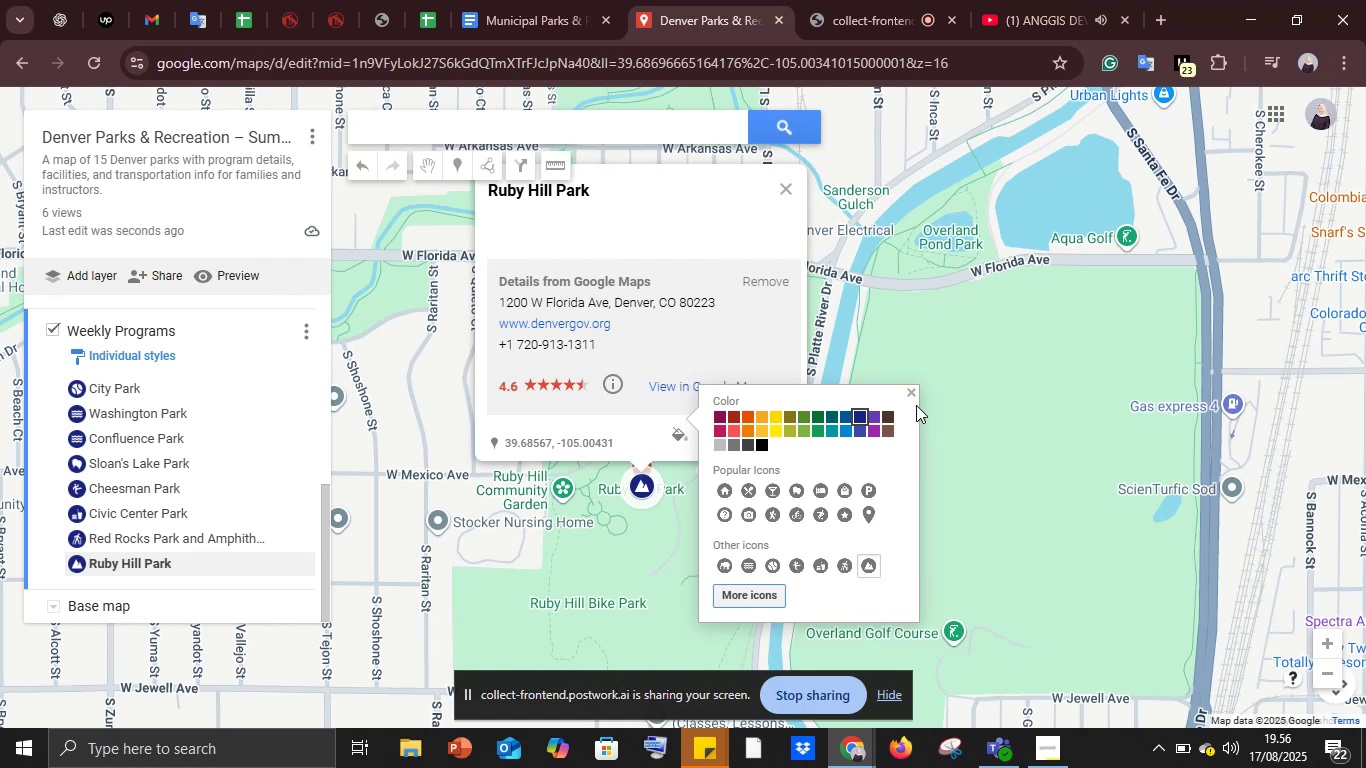 
left_click([911, 393])
 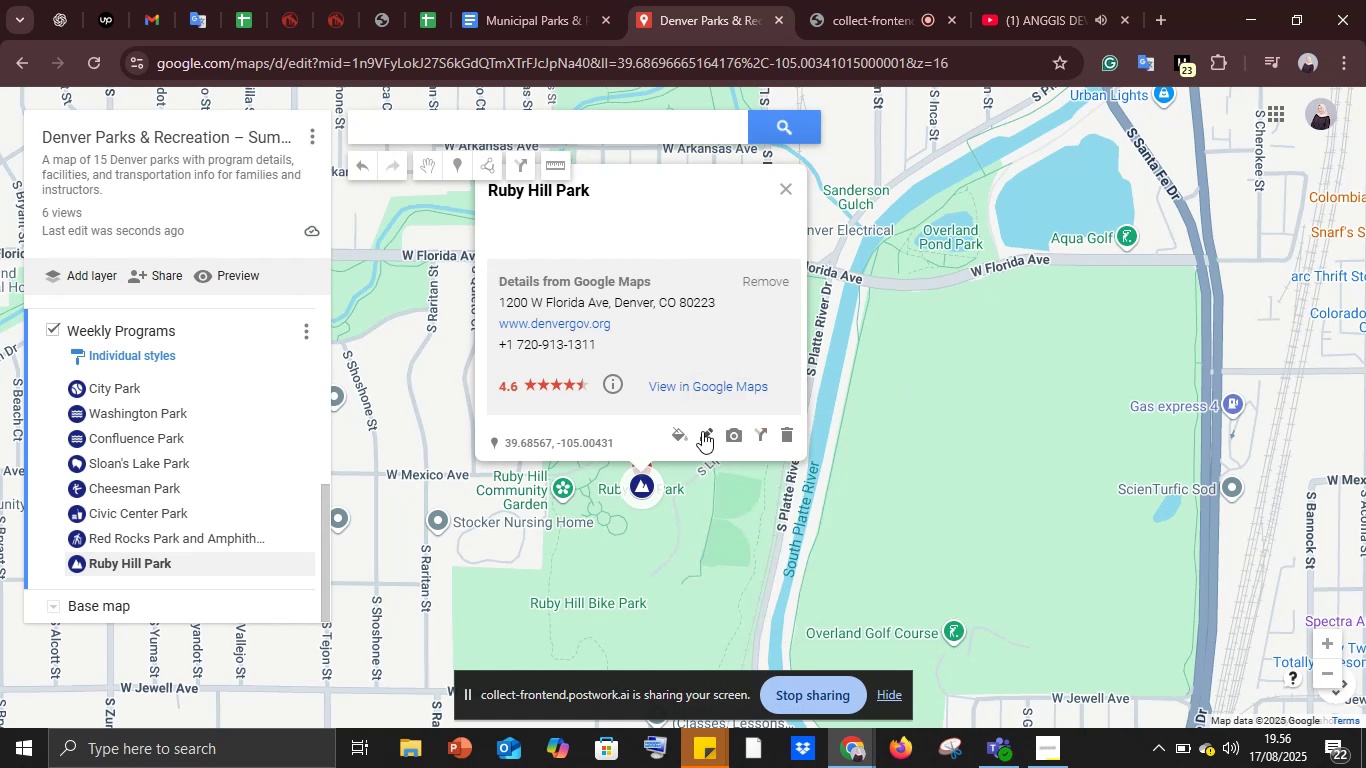 
left_click([704, 431])
 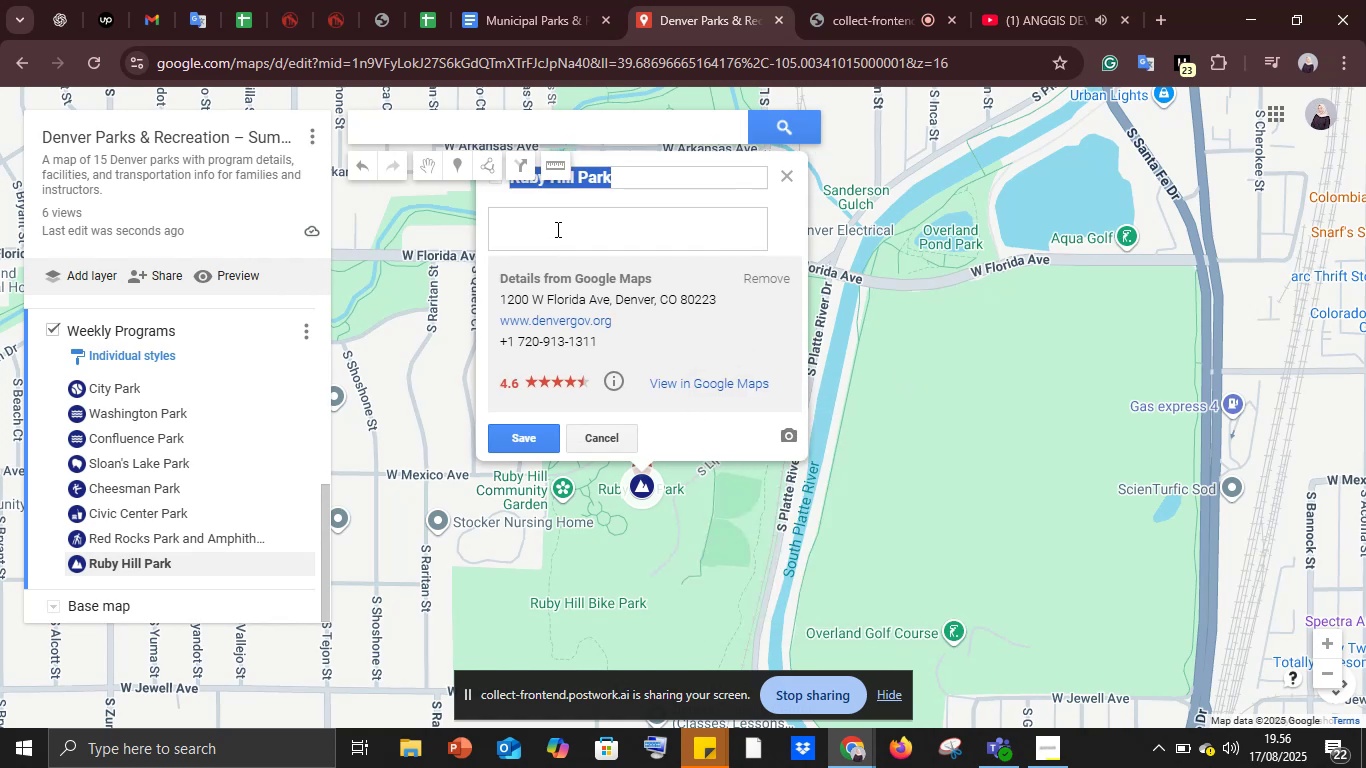 
left_click([555, 227])
 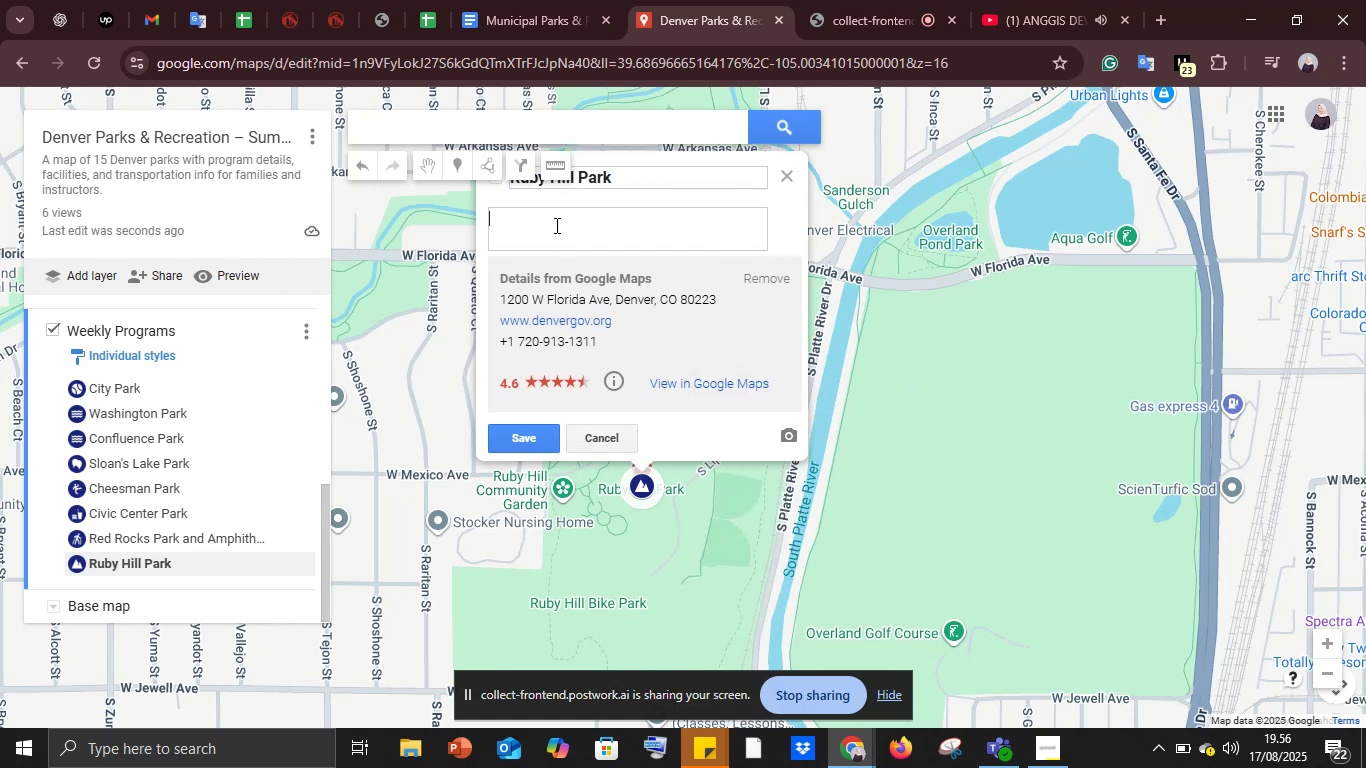 
key(Control+V)
 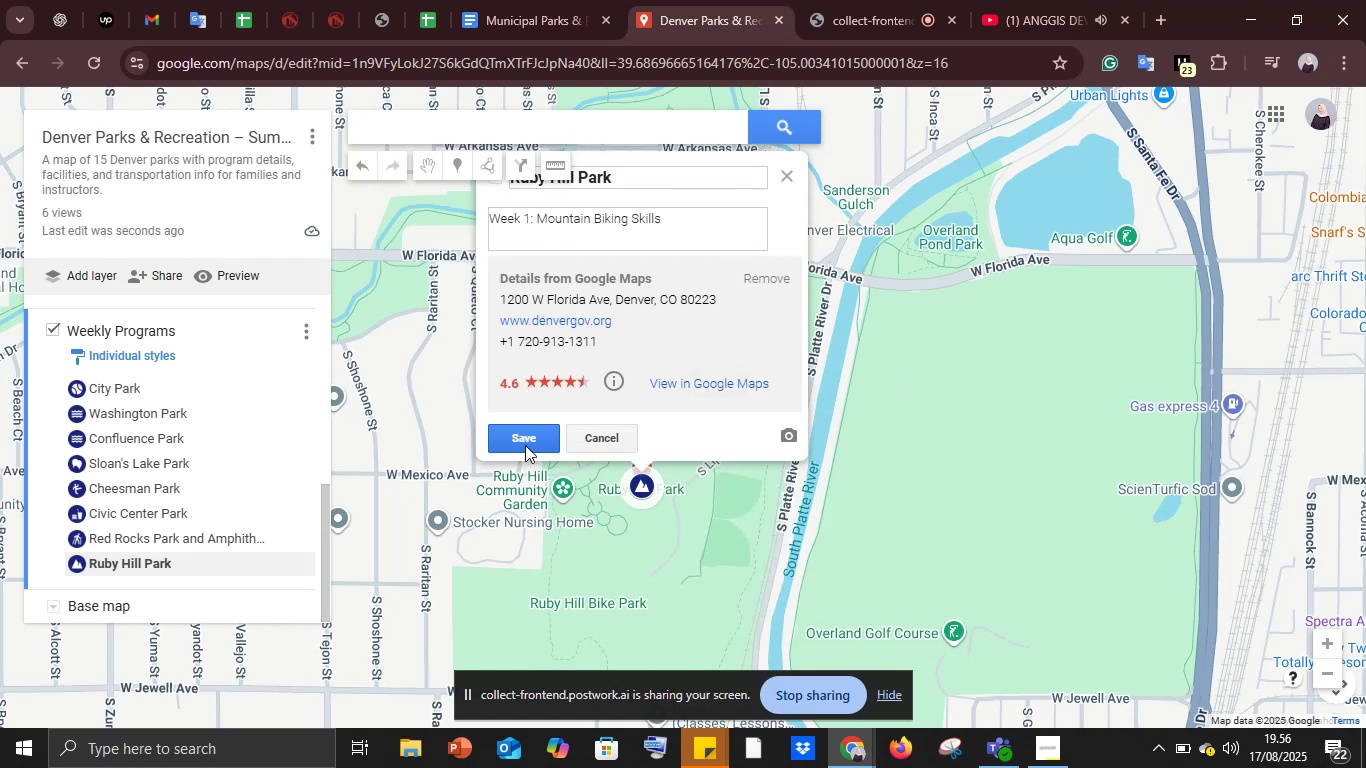 
left_click([525, 444])
 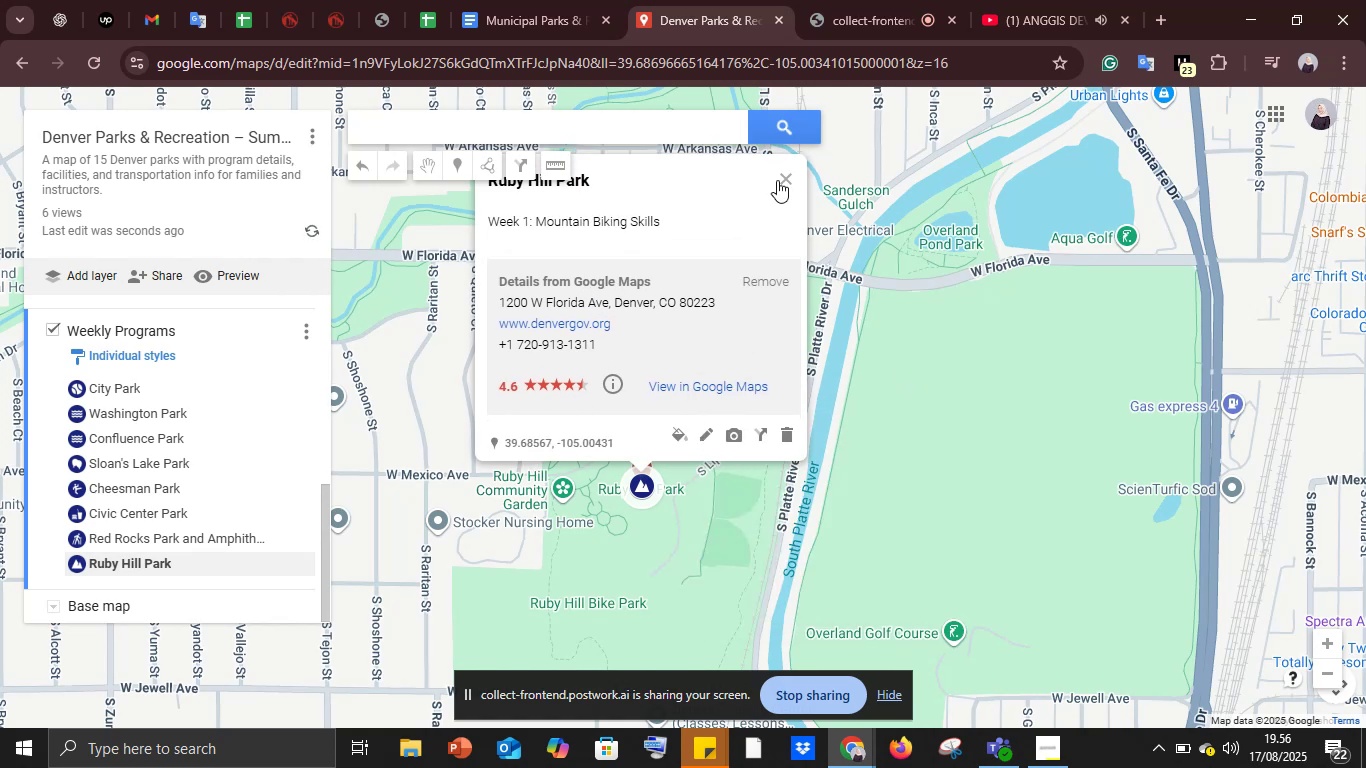 
left_click([785, 178])
 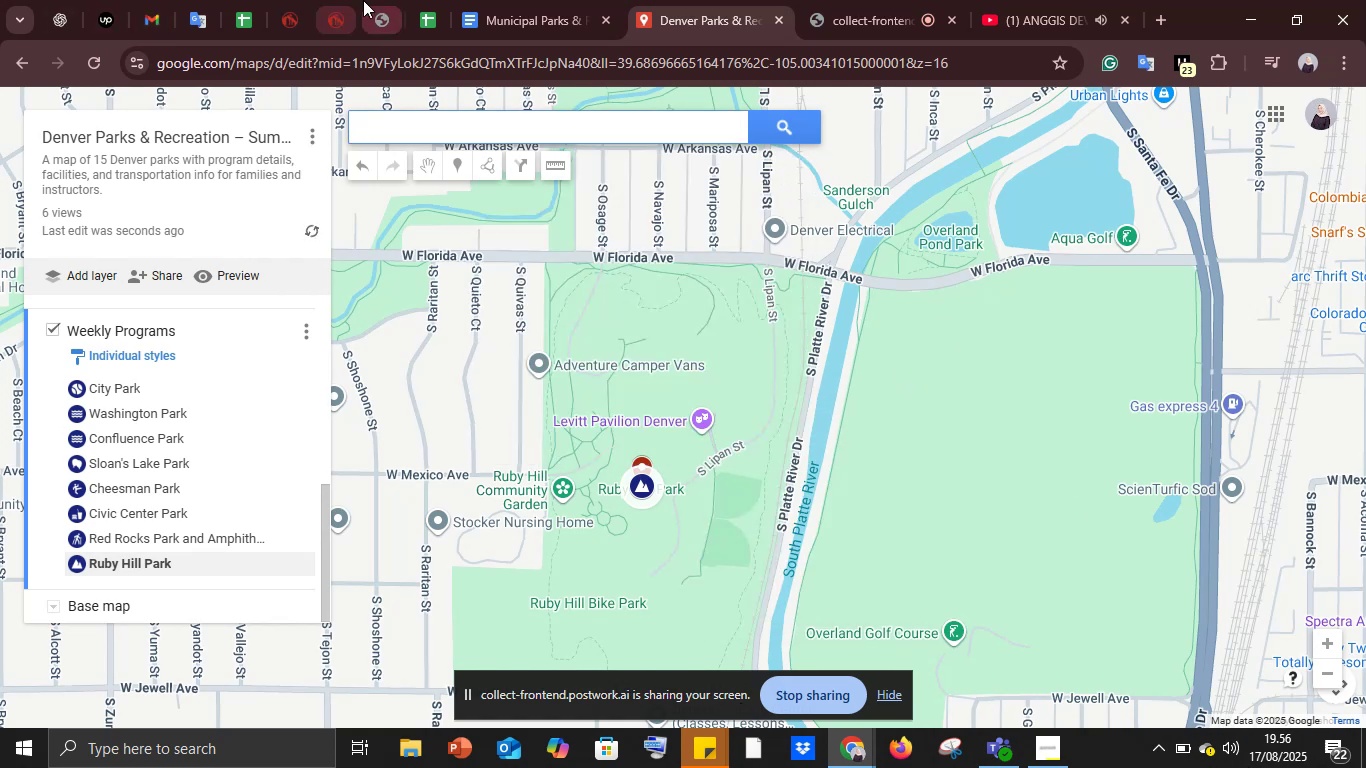 
left_click([557, 0])
 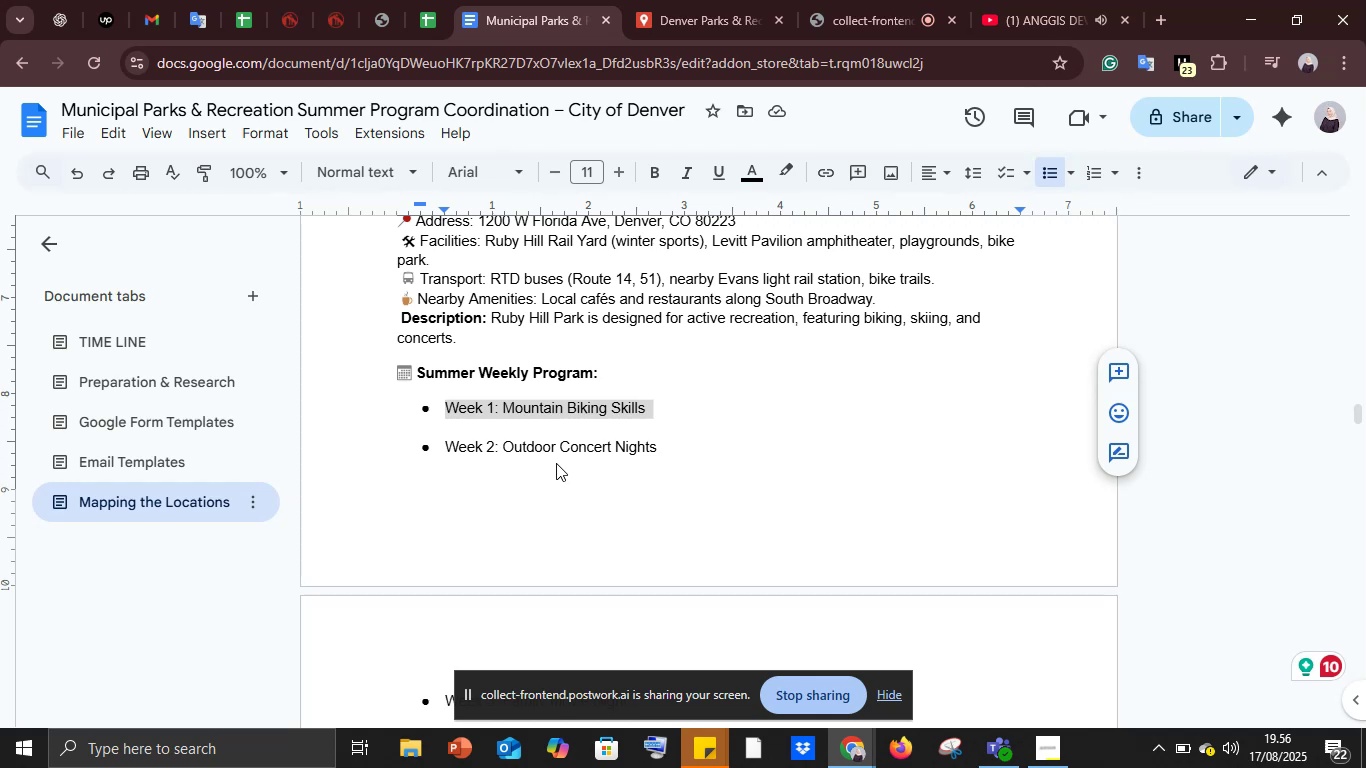 
scroll: coordinate [556, 463], scroll_direction: down, amount: 4.0
 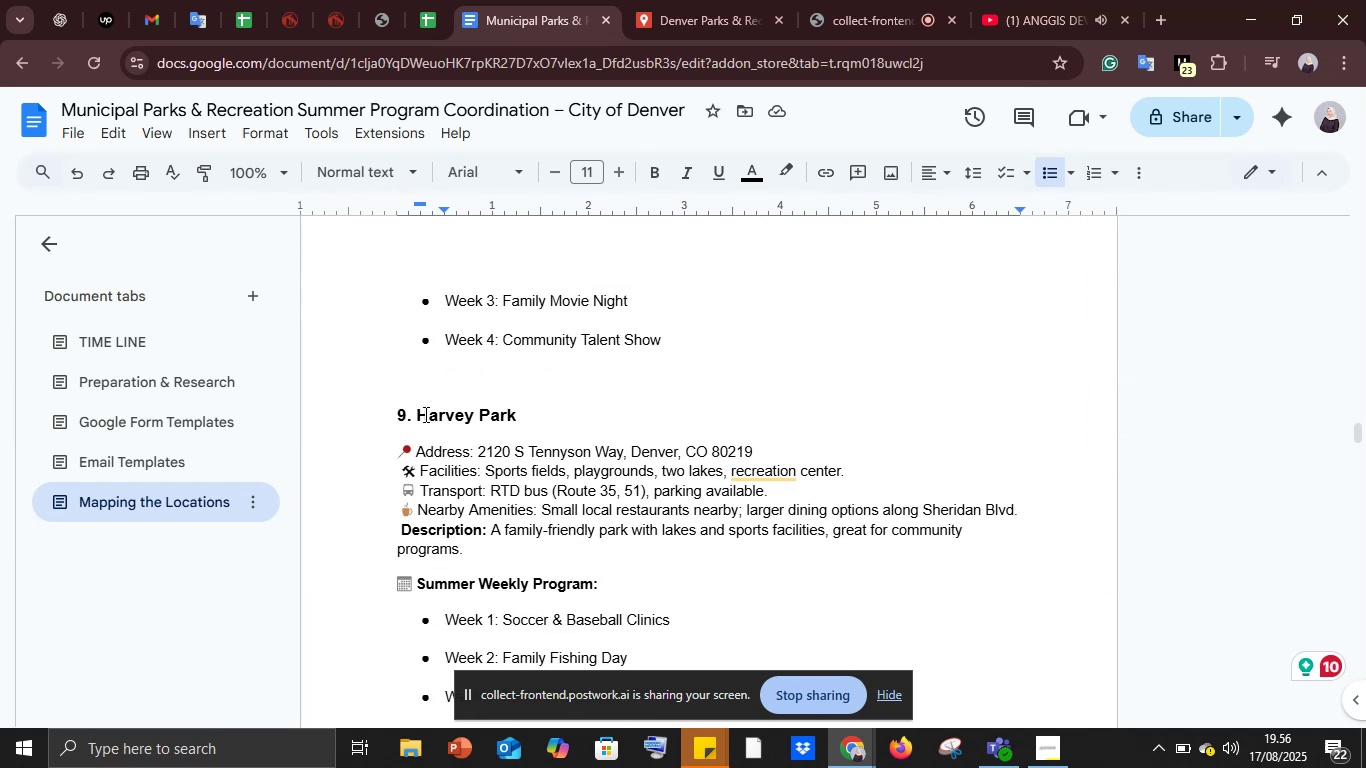 
left_click_drag(start_coordinate=[419, 413], to_coordinate=[521, 418])
 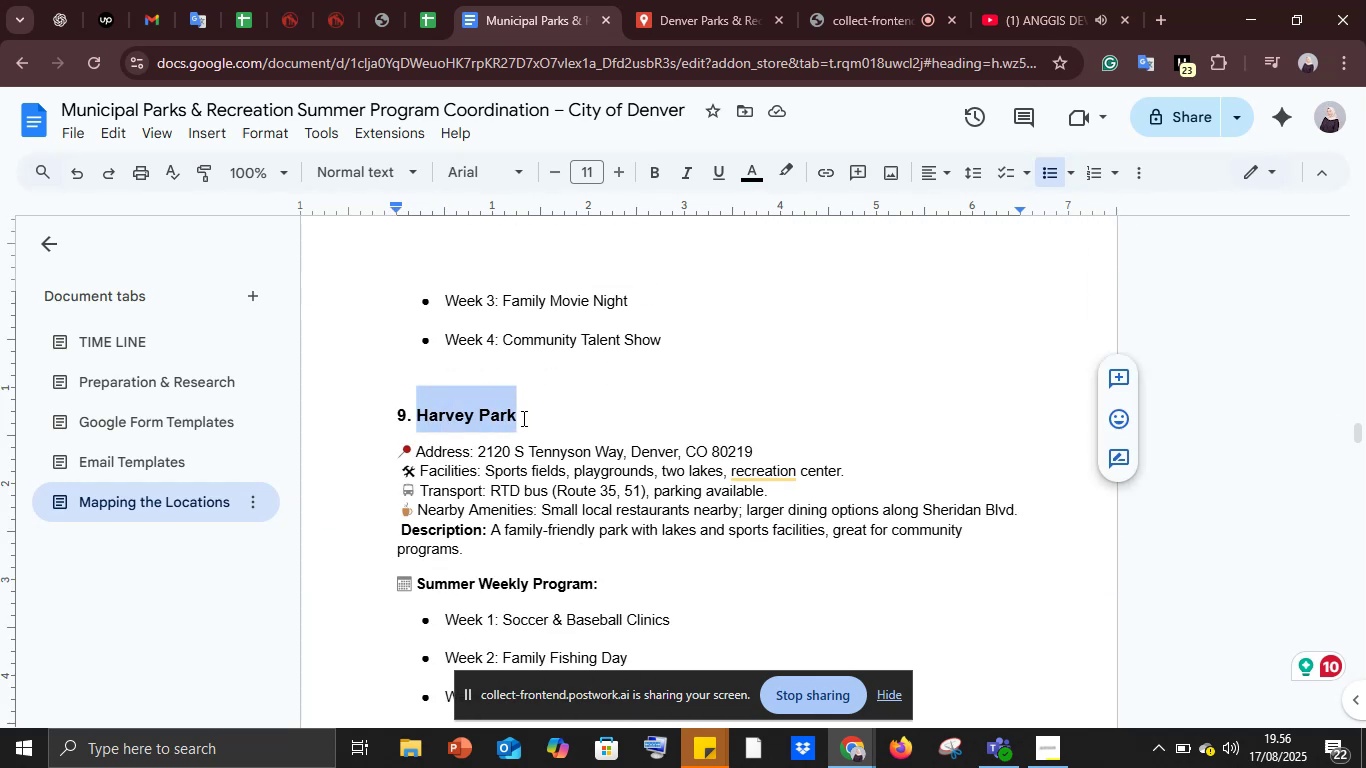 
key(Control+C)
 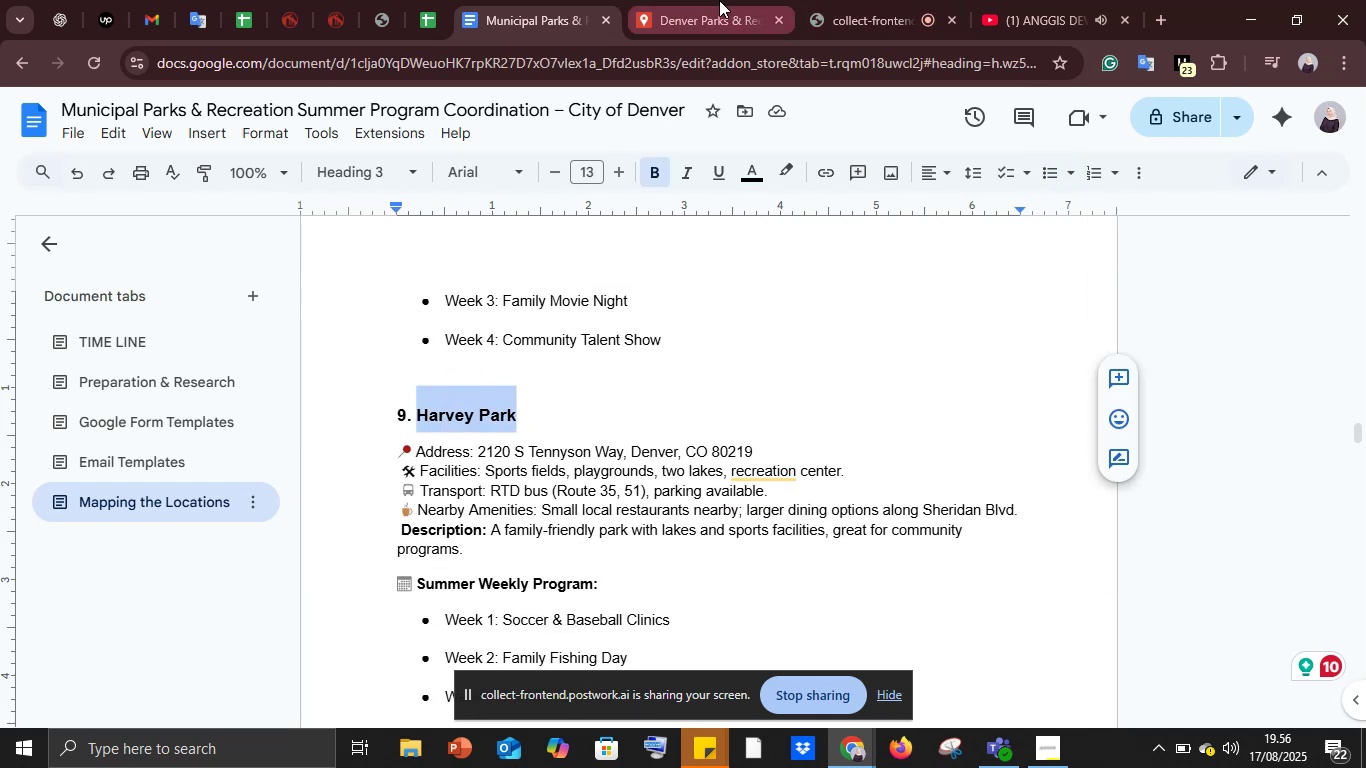 
key(Control+V)
 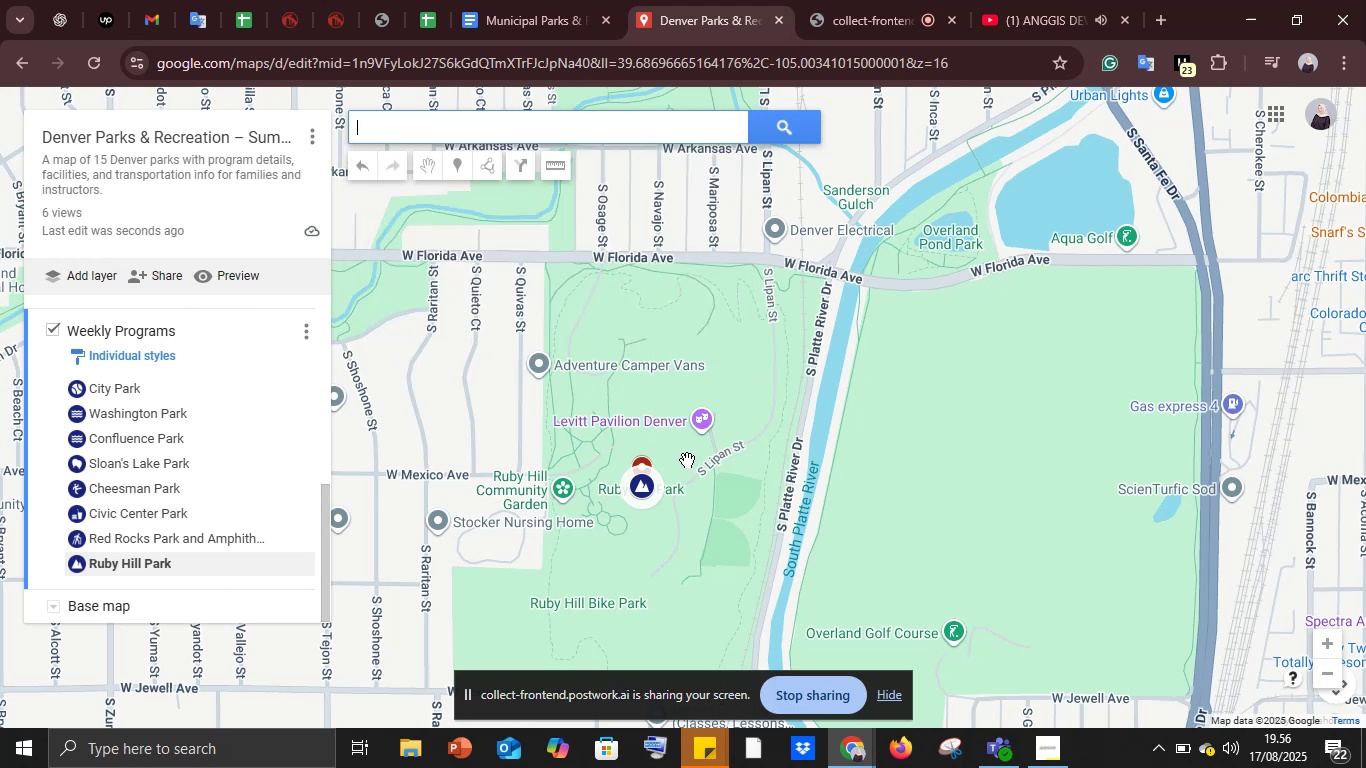 
wait(11.83)
 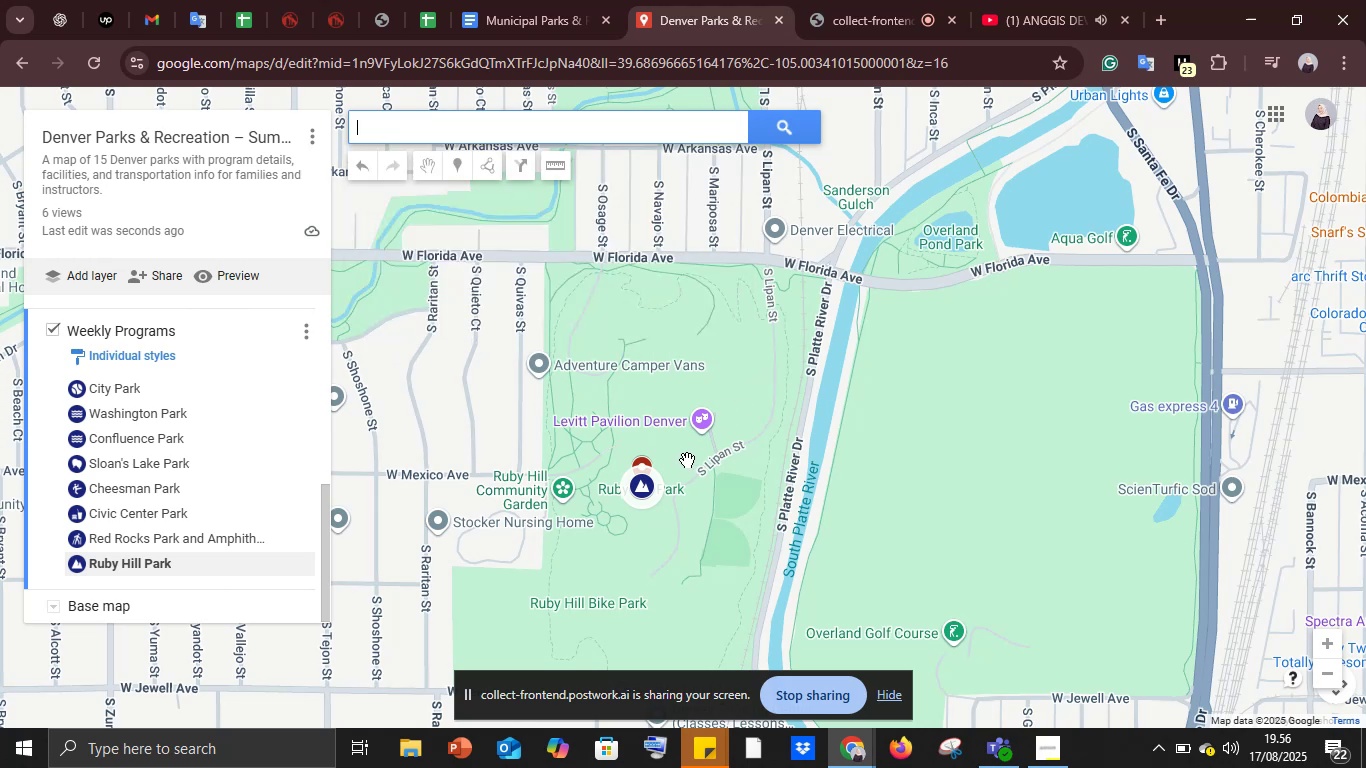 
left_click([571, 333])
 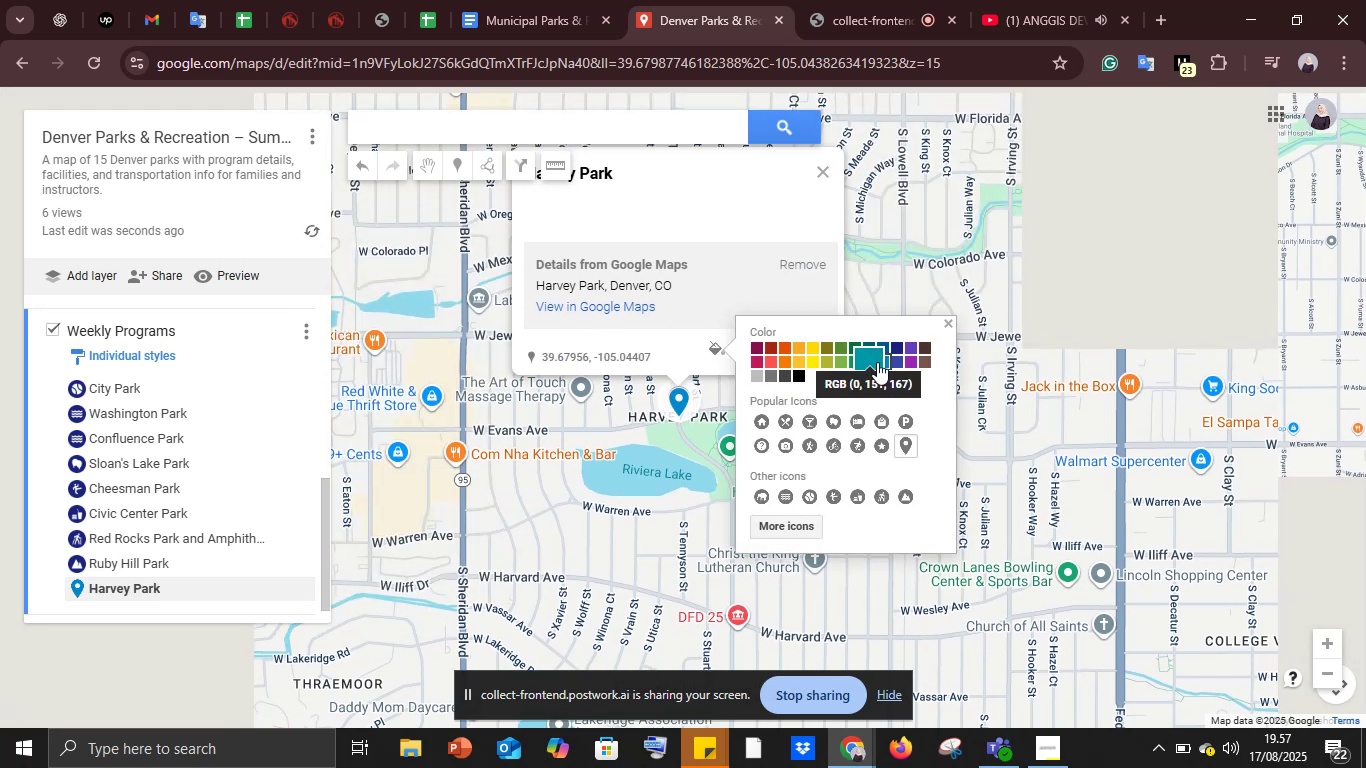 
wait(6.62)
 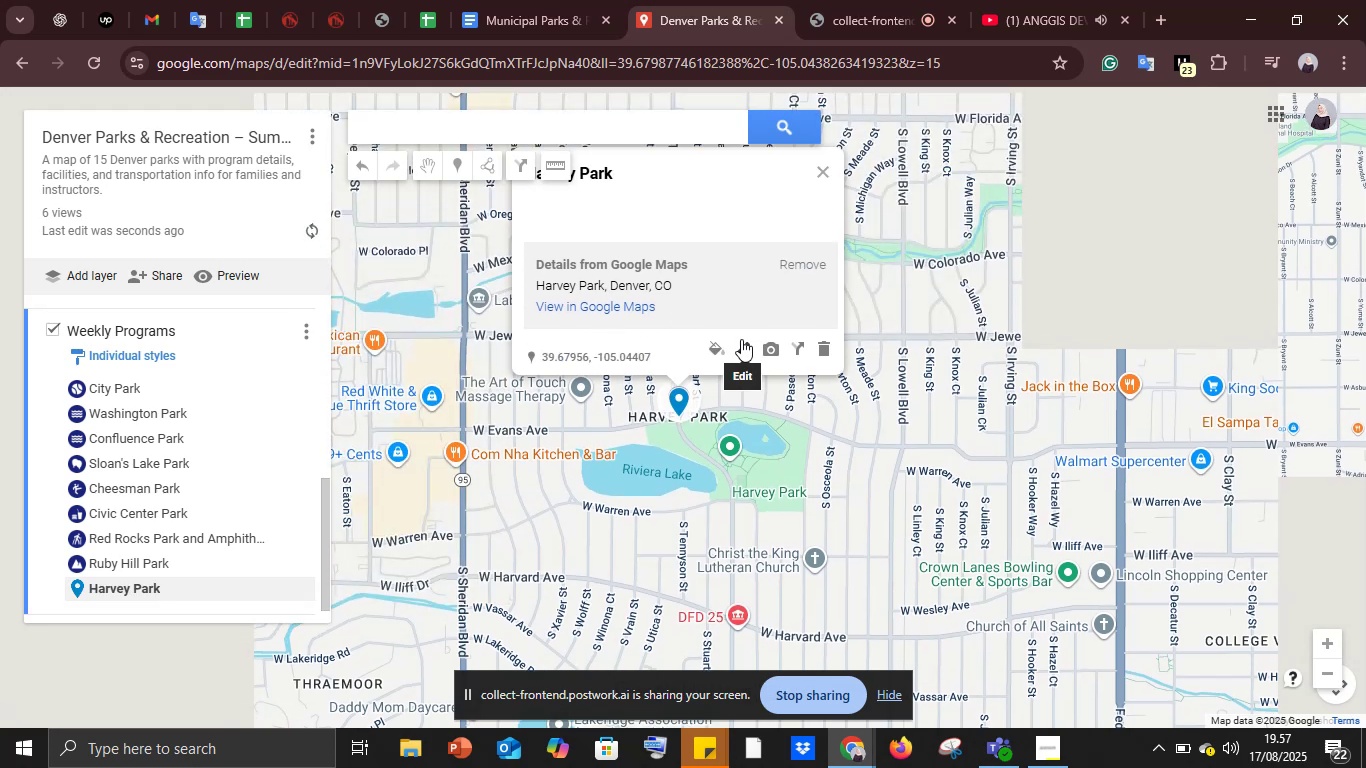 
left_click([897, 341])
 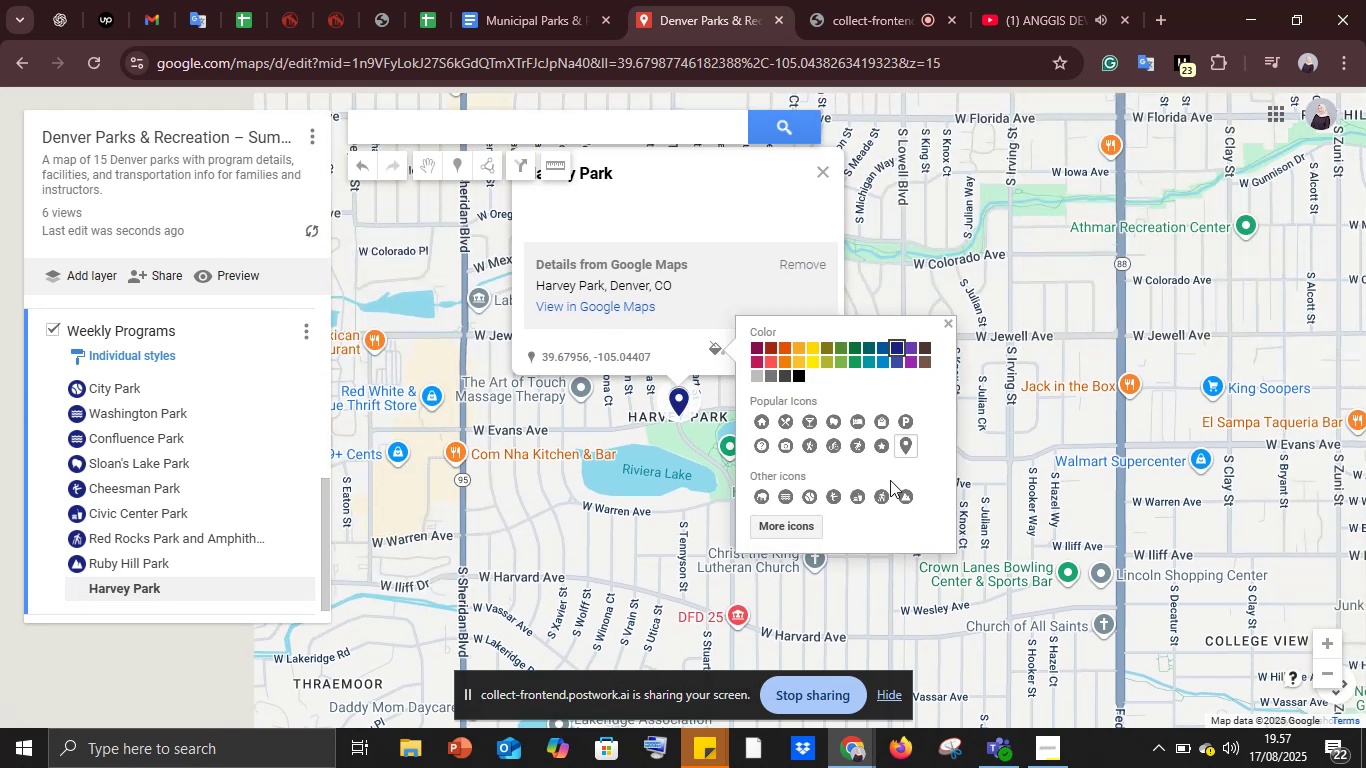 
left_click([788, 526])
 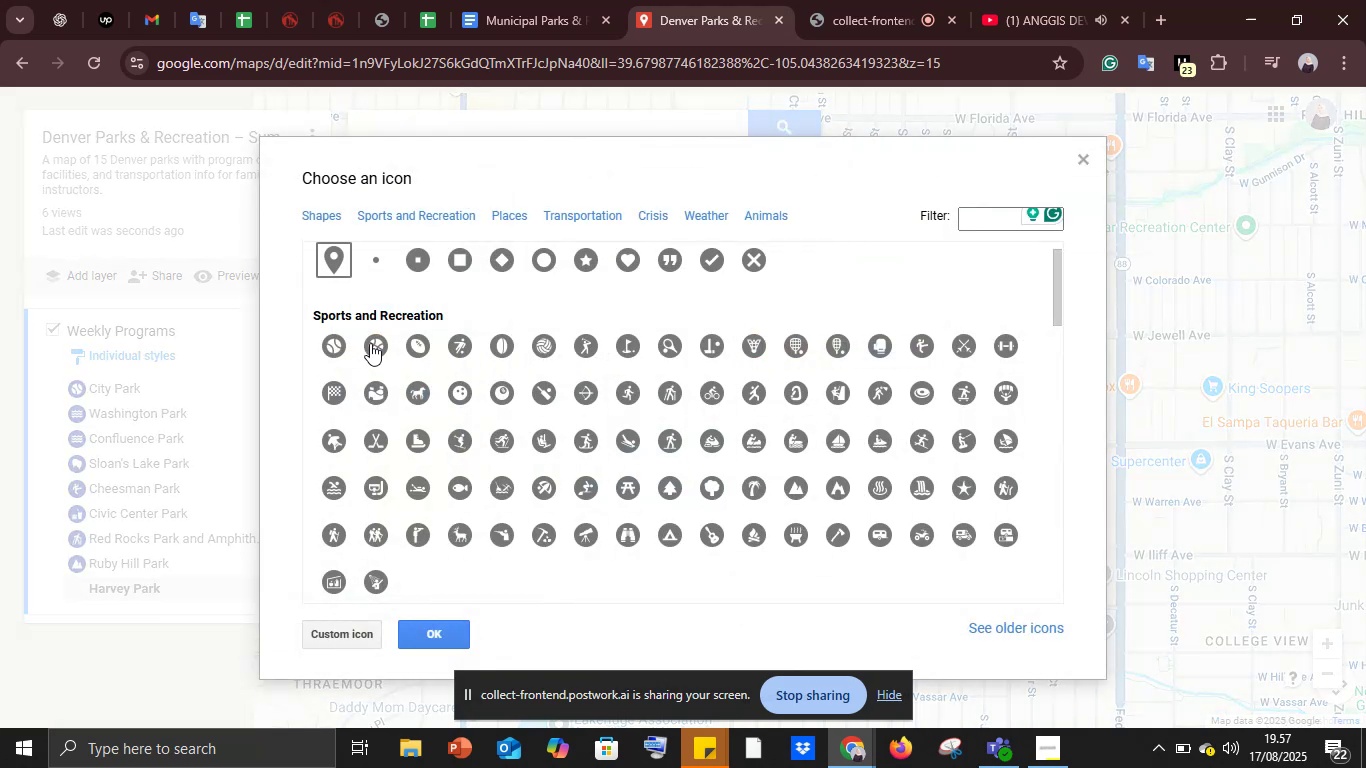 
left_click([387, 343])
 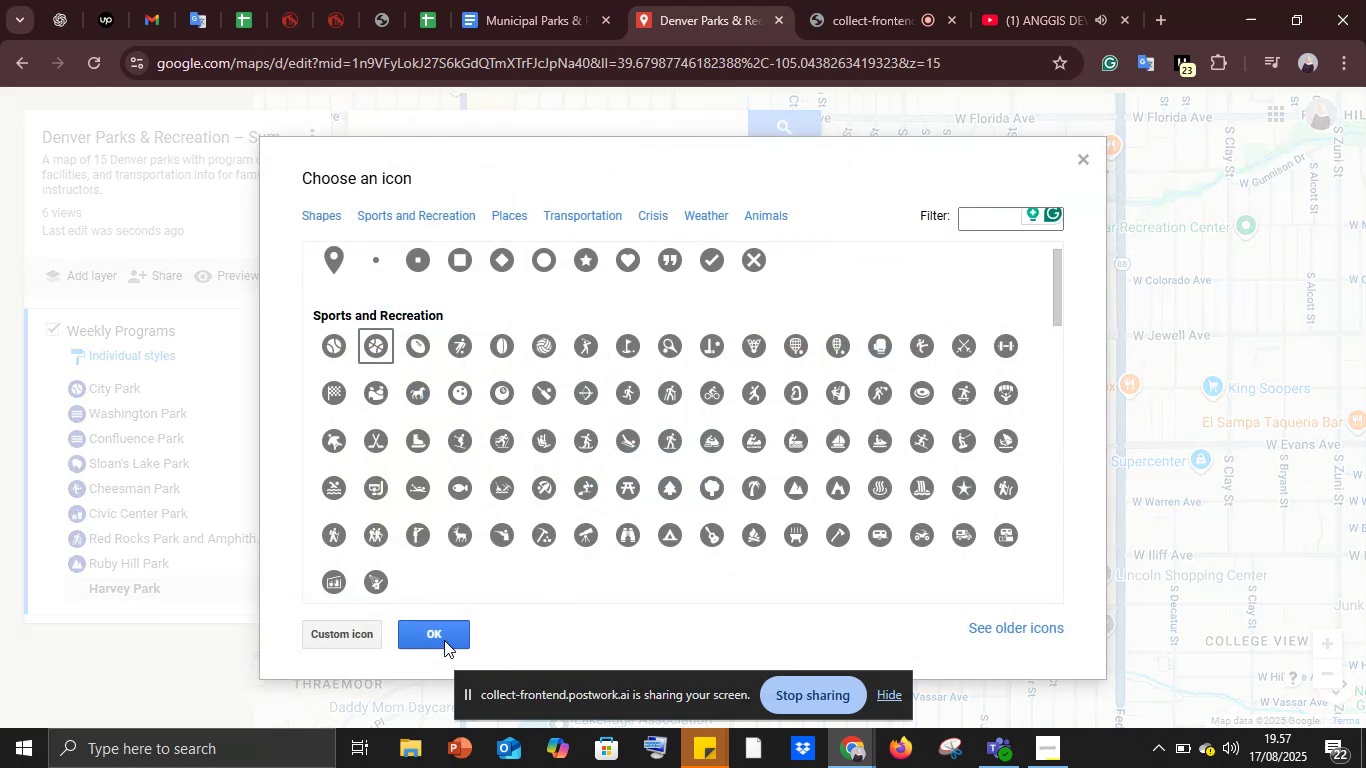 
left_click([444, 633])
 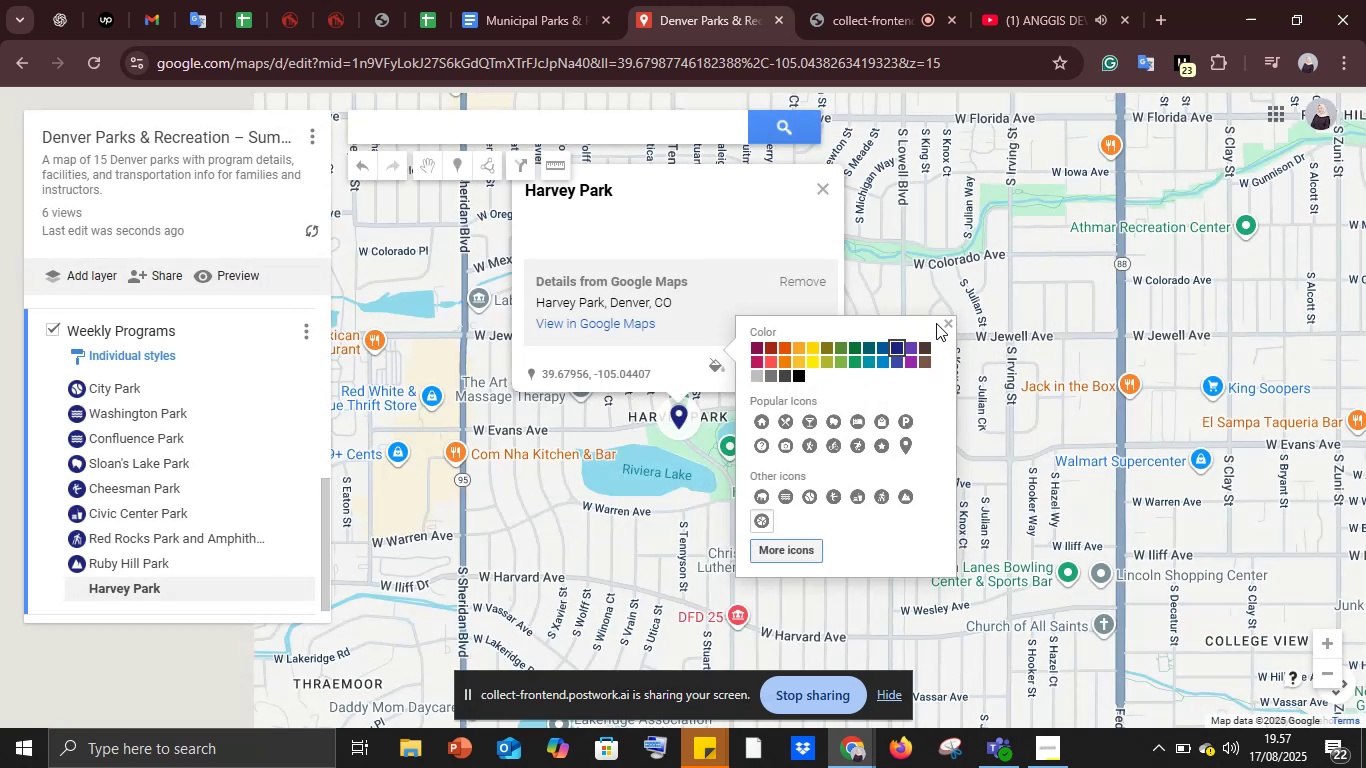 
left_click([949, 325])
 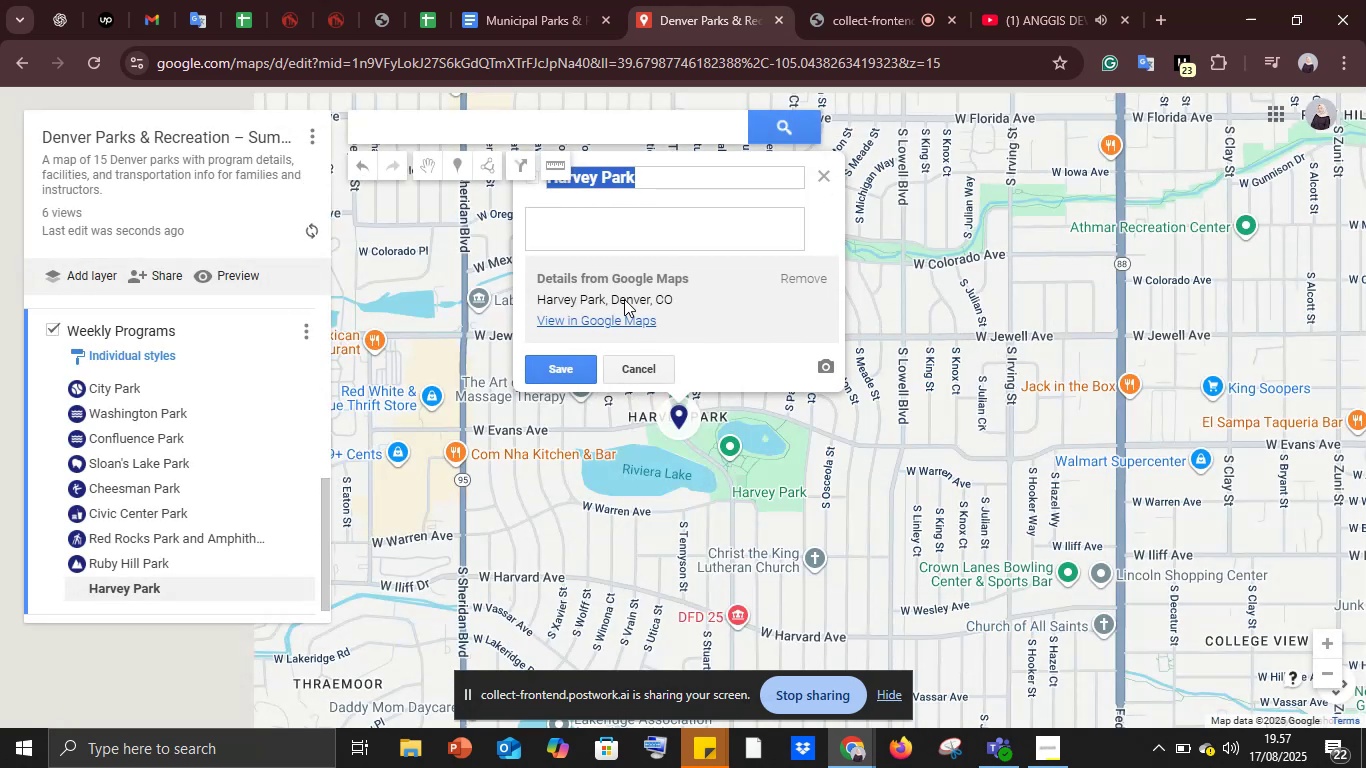 
left_click([594, 220])
 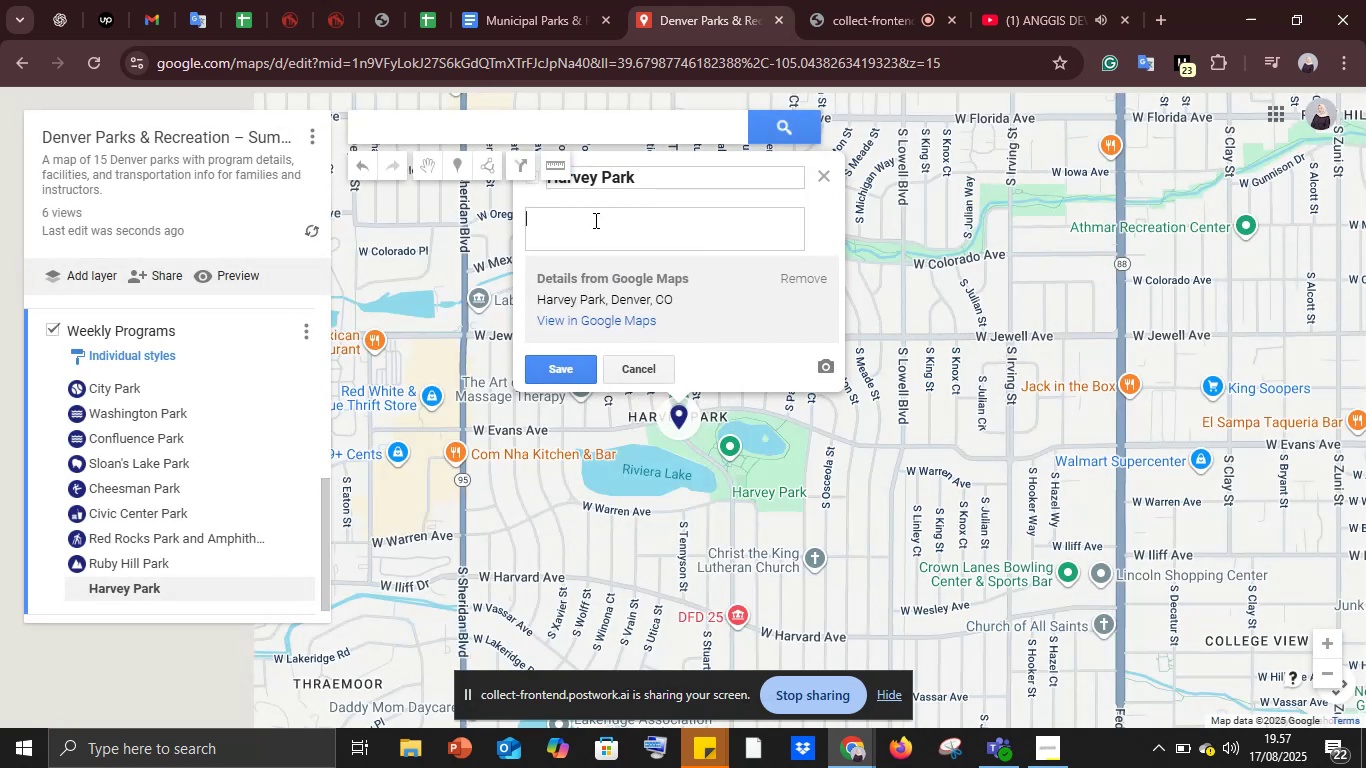 
key(Control+V)
 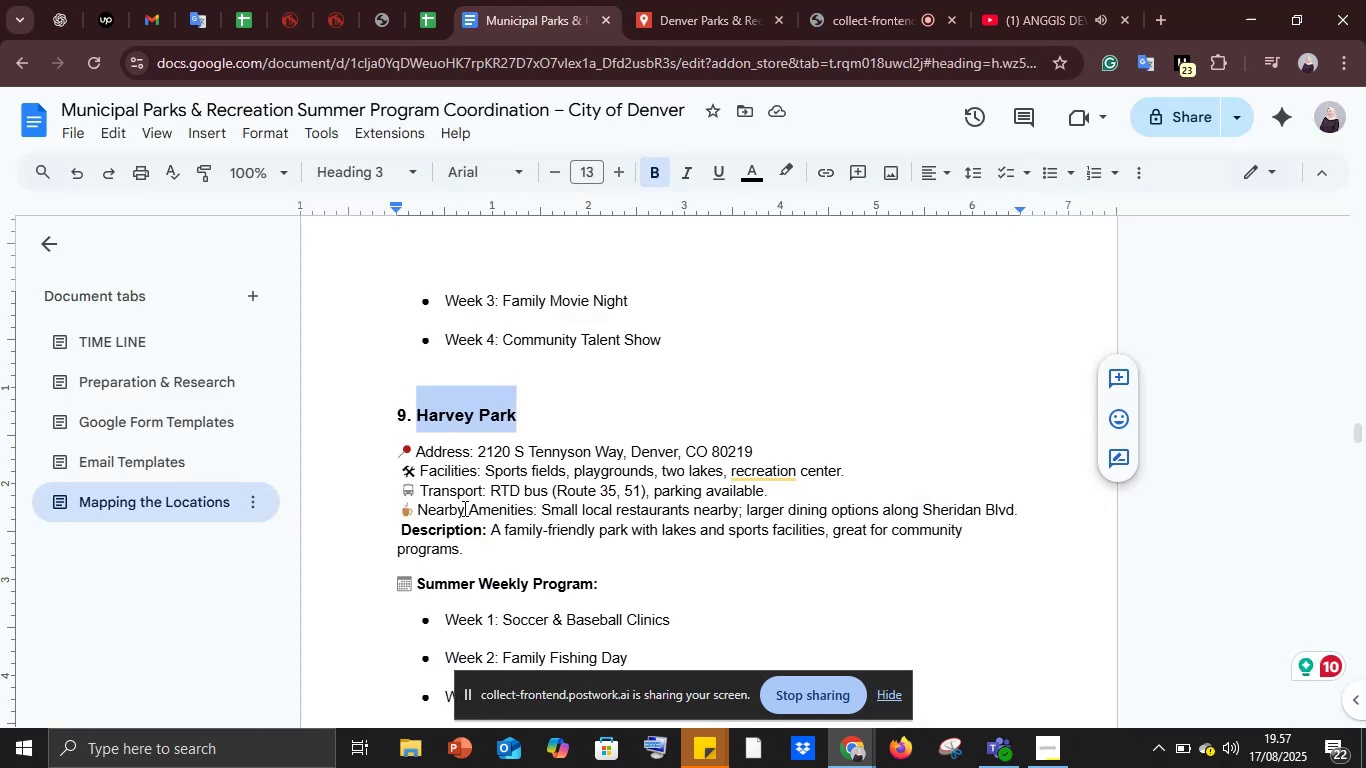 
left_click_drag(start_coordinate=[451, 621], to_coordinate=[714, 617])
 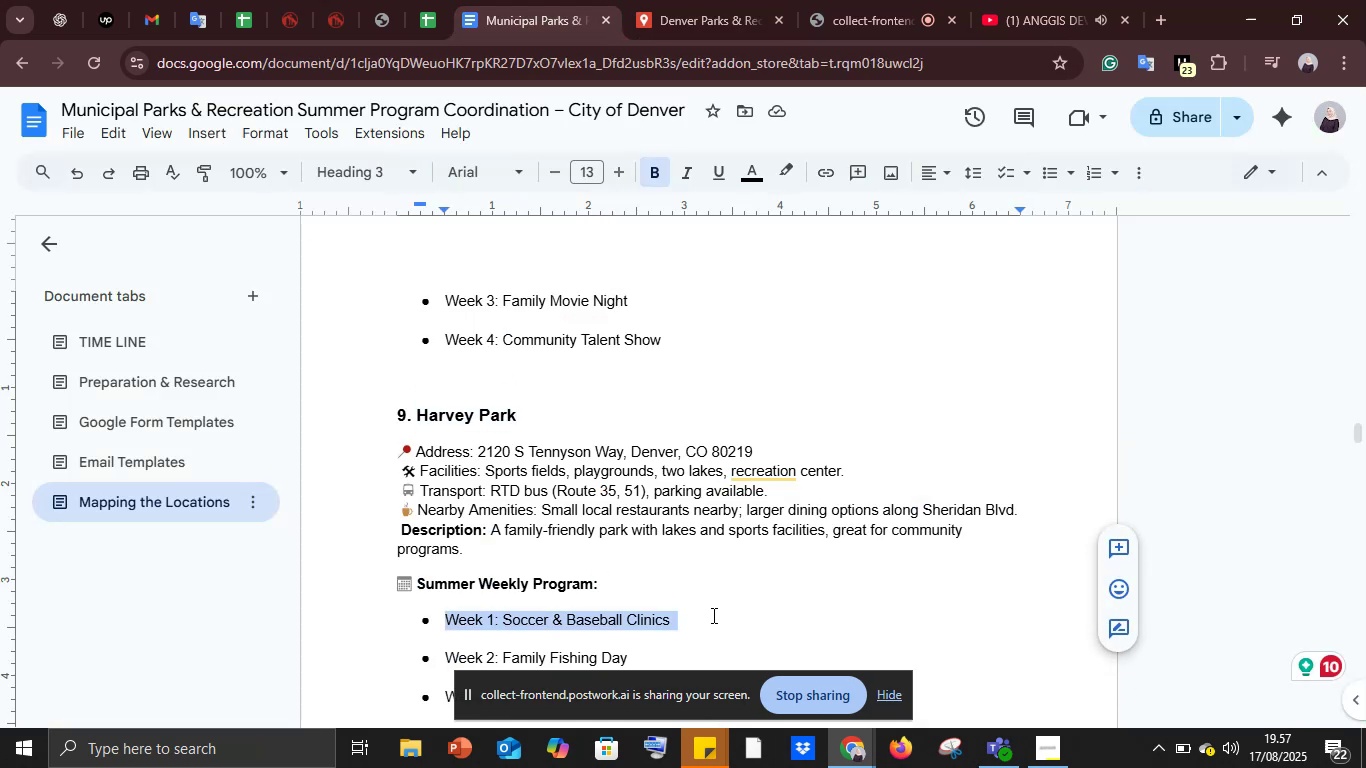 
key(Control+C)
 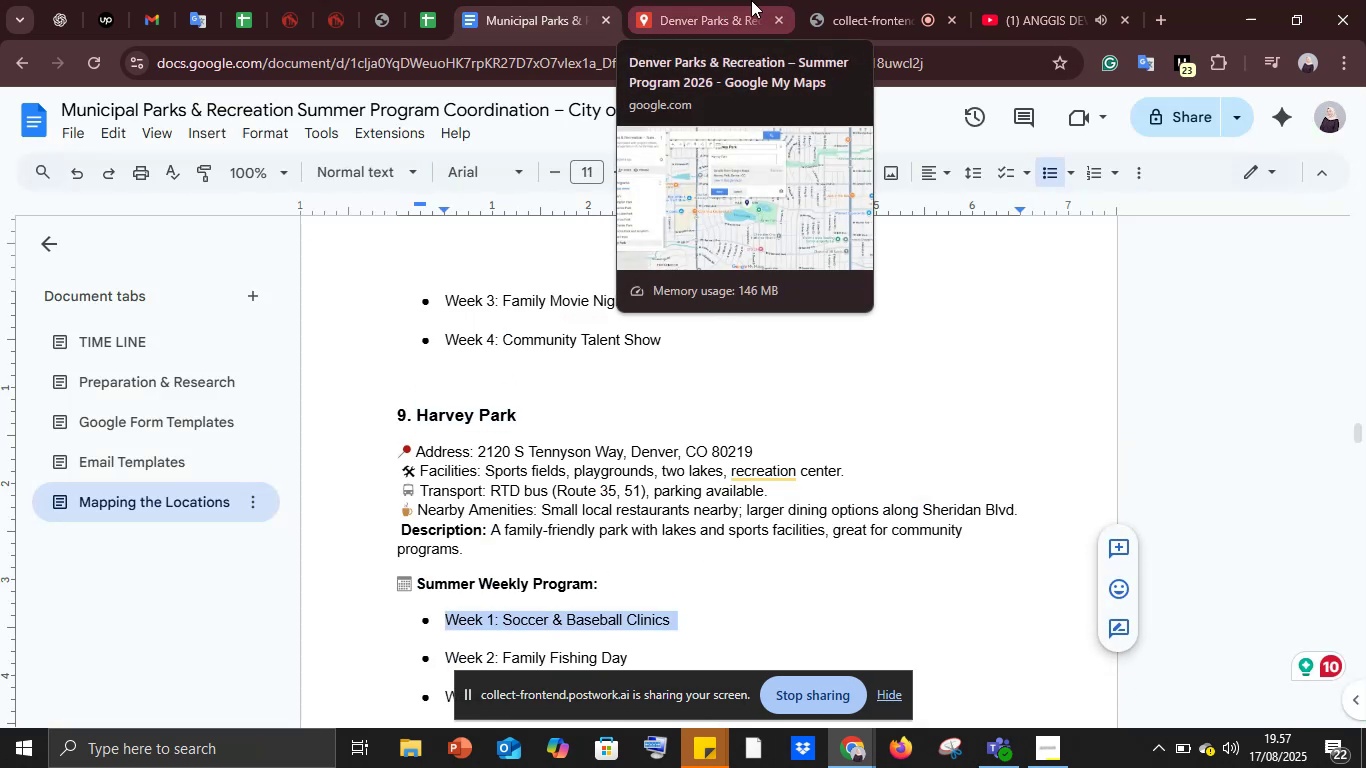 
left_click([716, 0])
 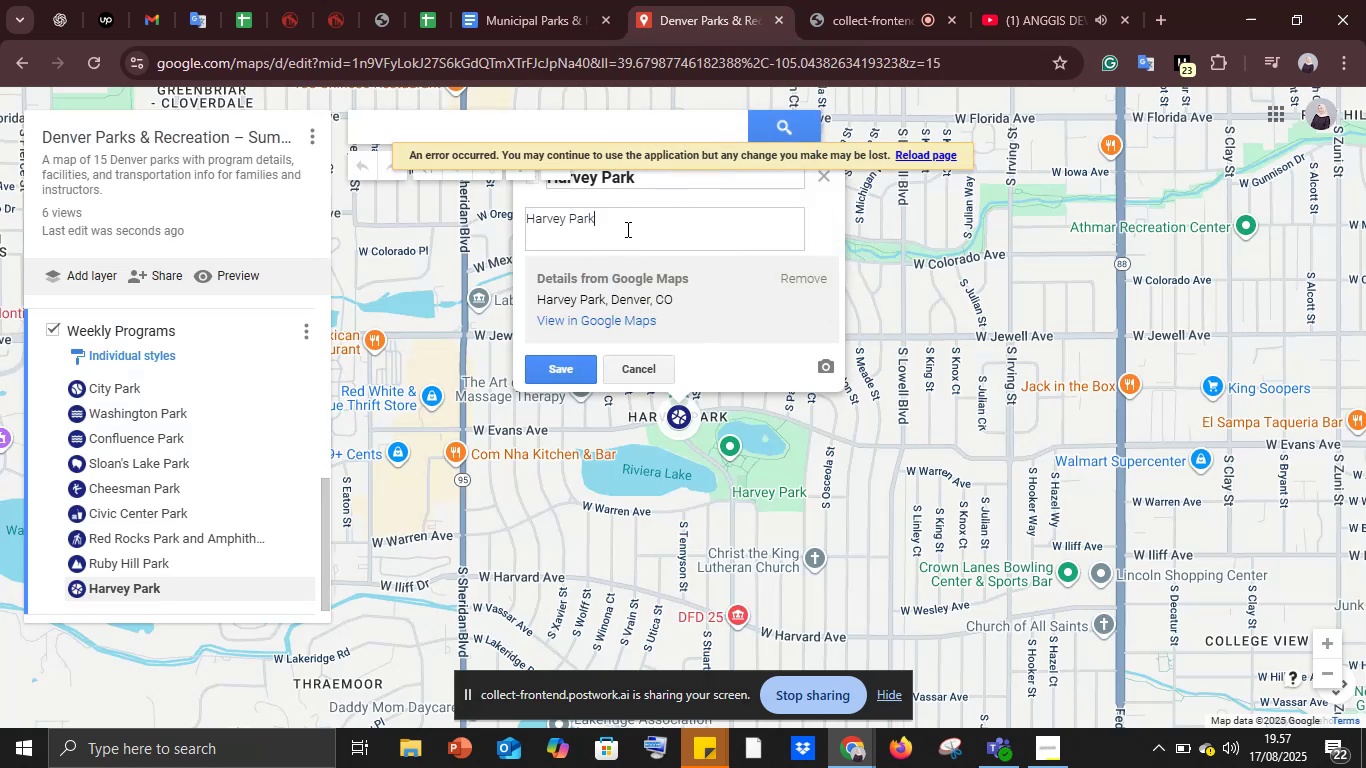 
double_click([626, 229])
 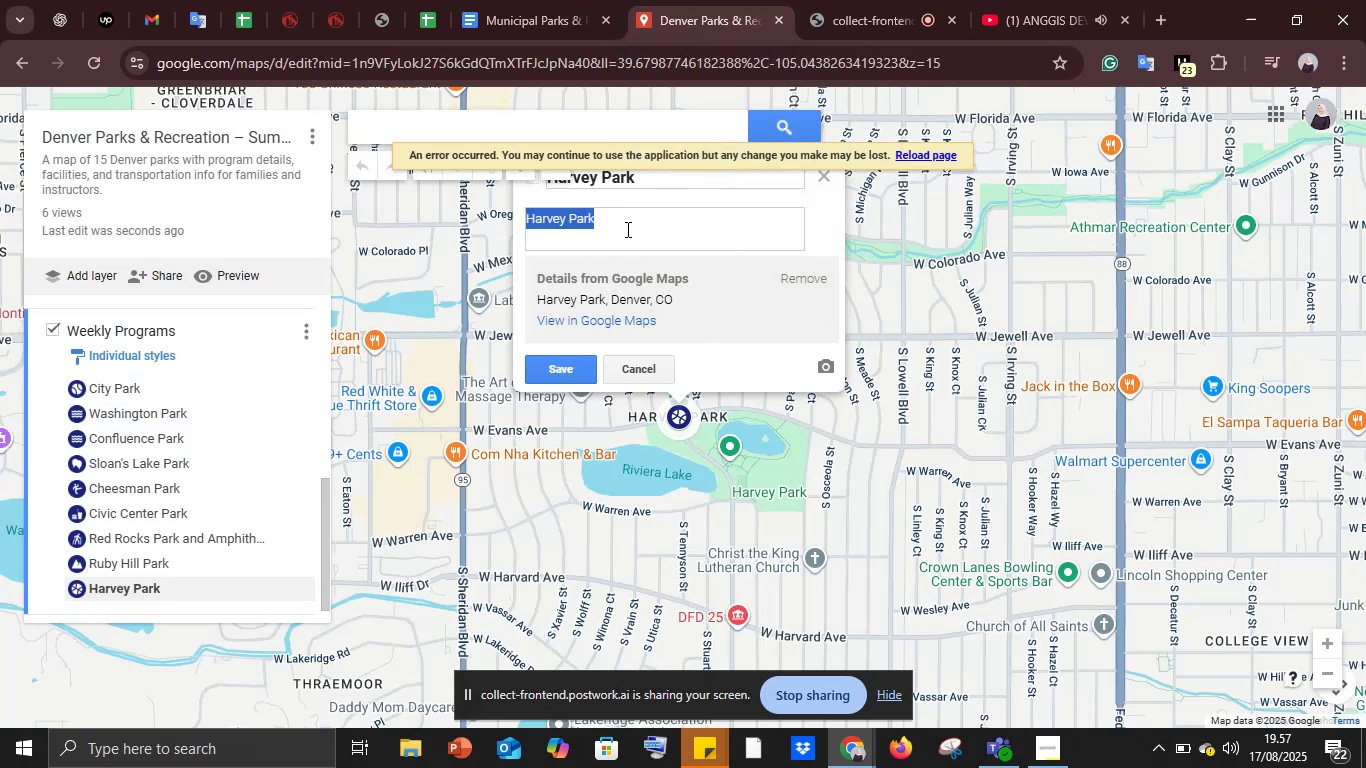 
triple_click([626, 229])
 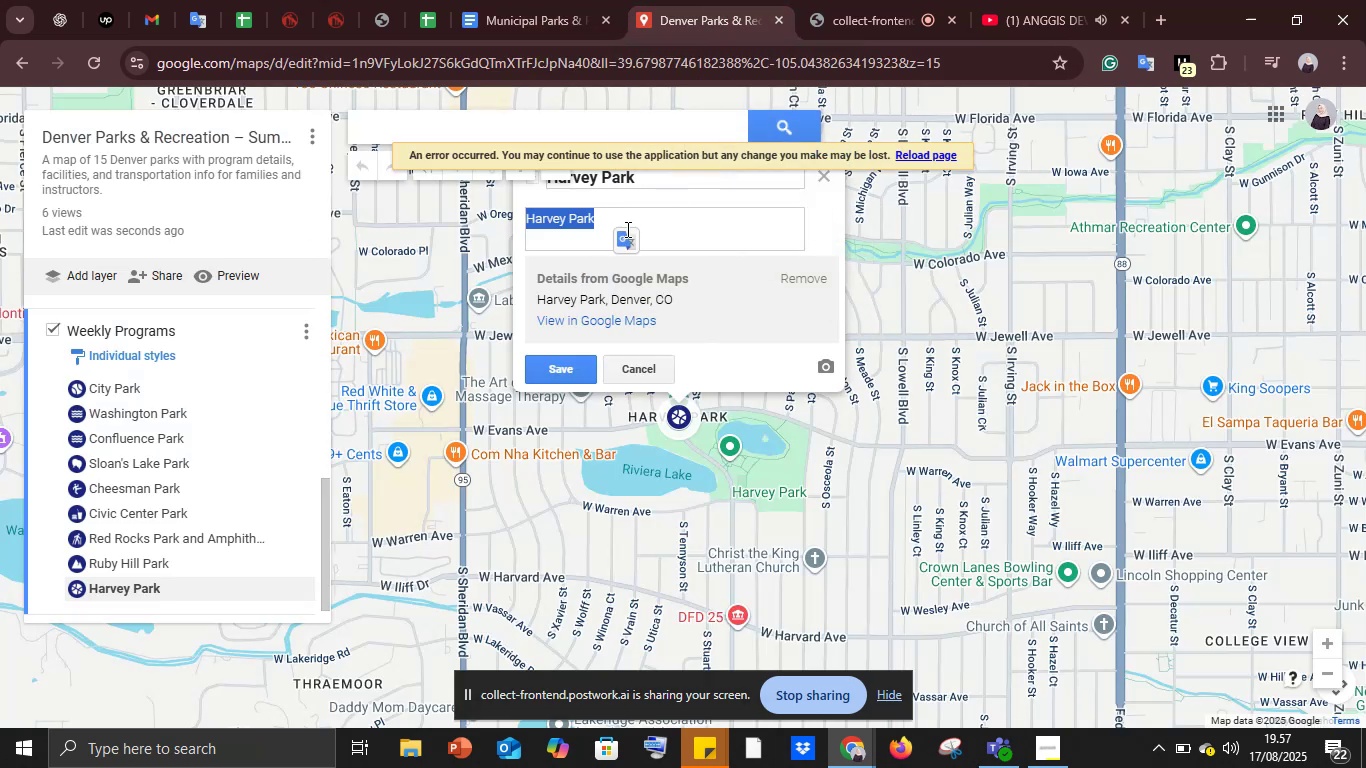 
triple_click([626, 229])
 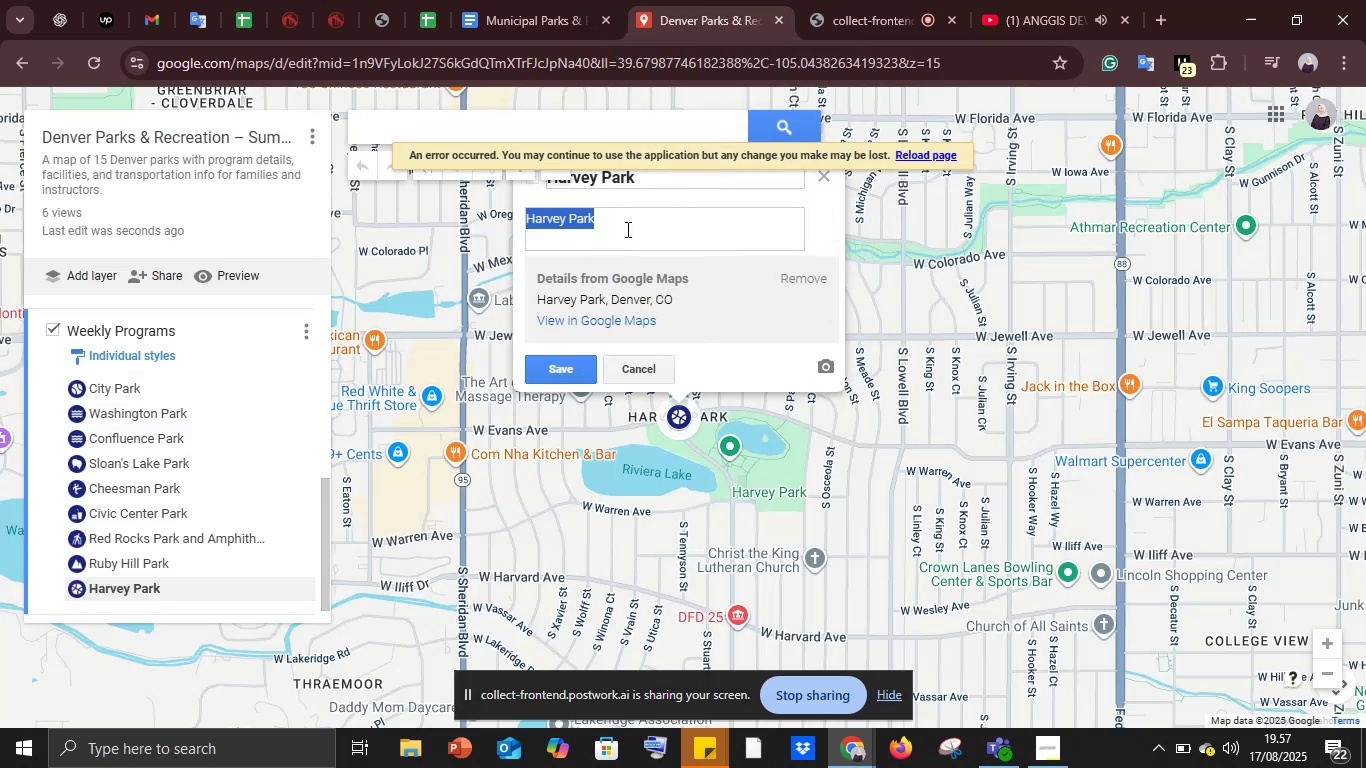 
key(Control+V)
 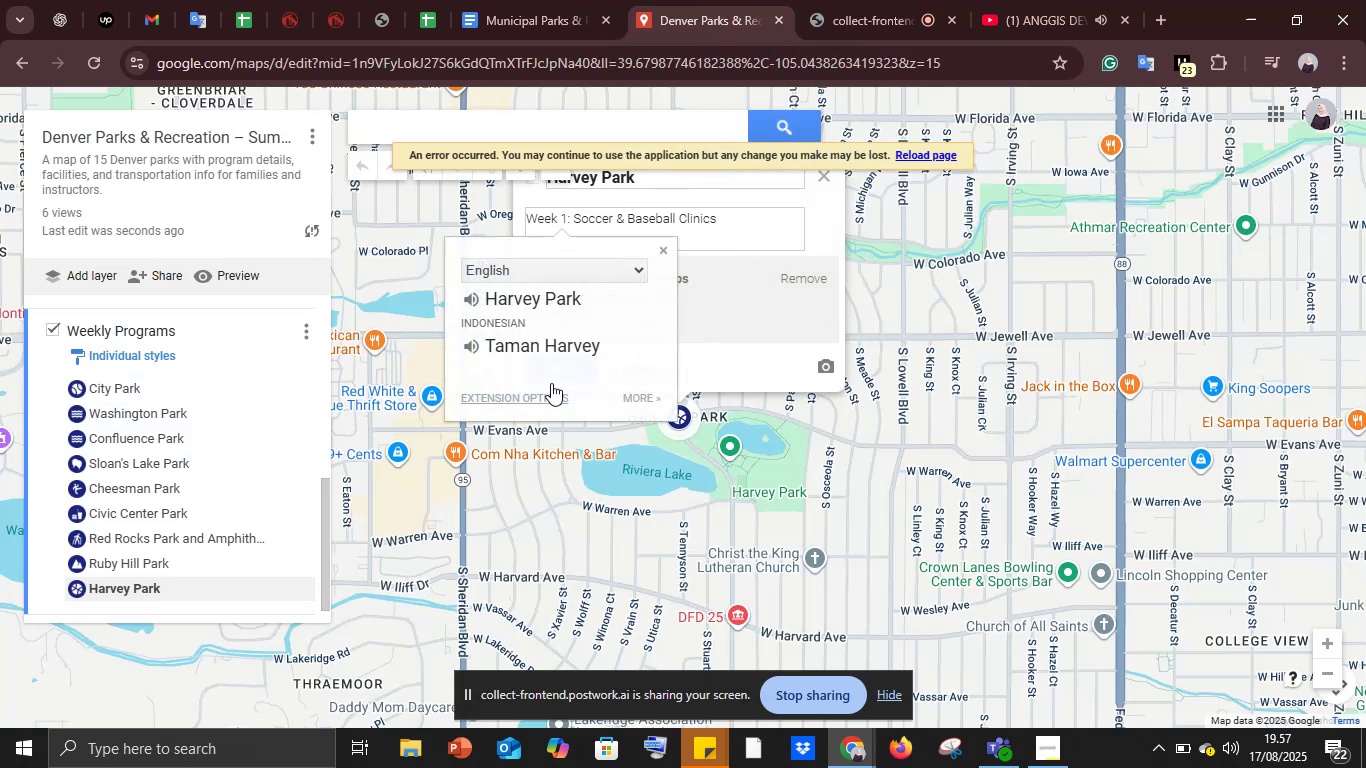 
left_click([550, 380])
 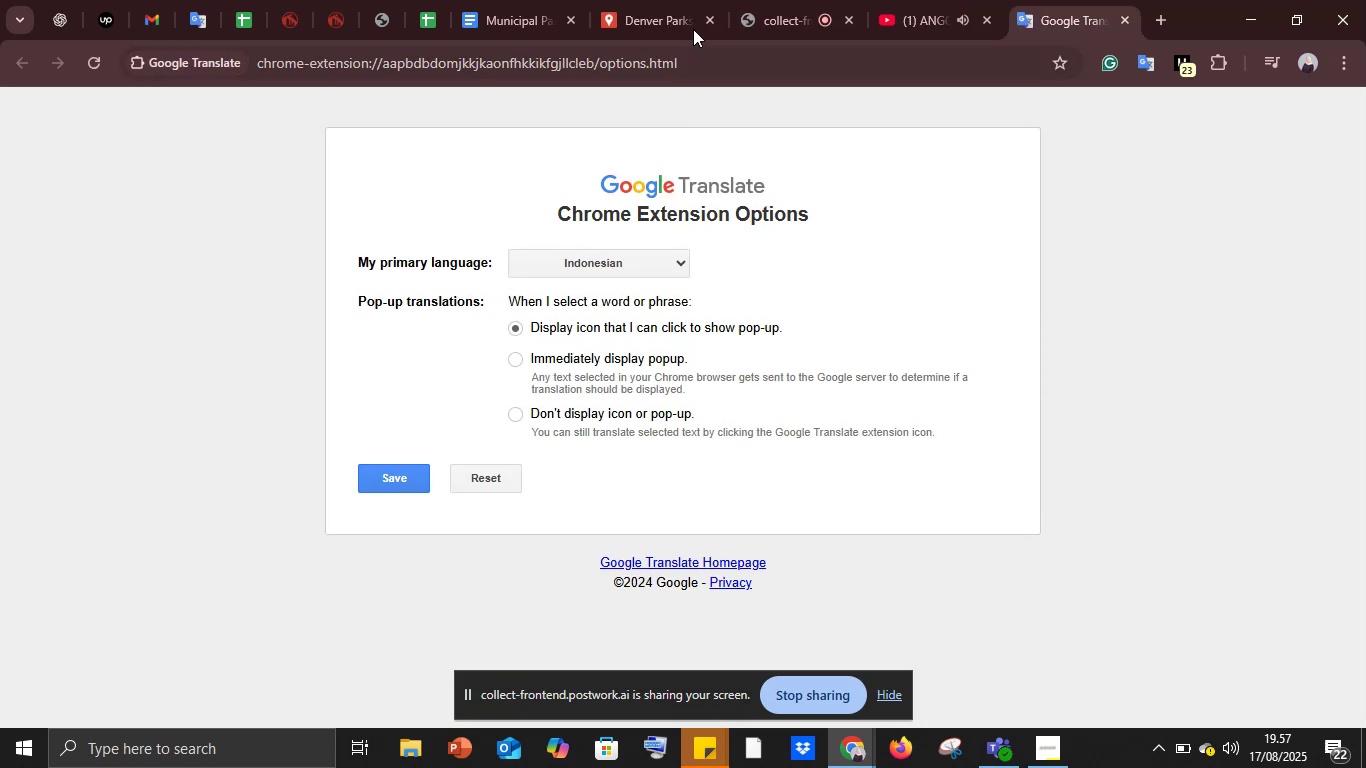 
left_click([672, 0])
 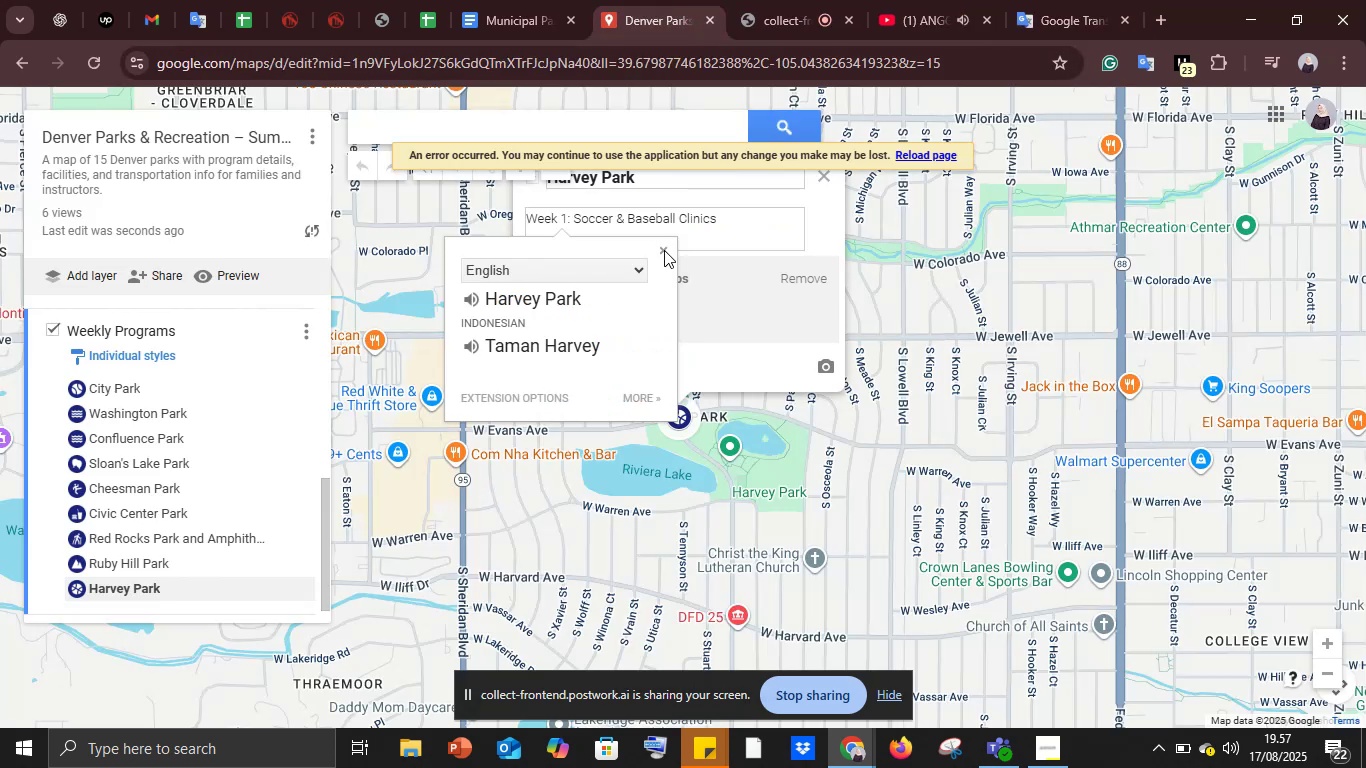 
left_click([664, 253])
 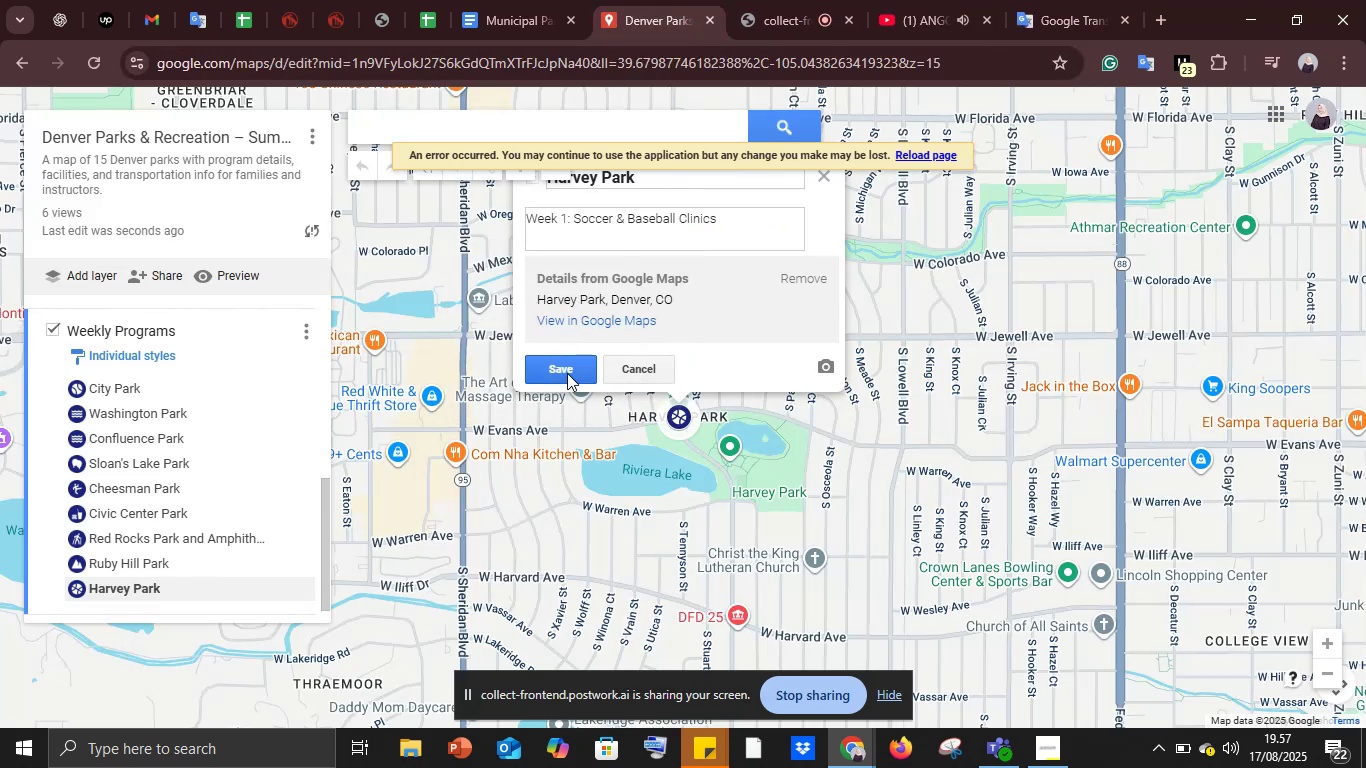 
left_click([567, 373])
 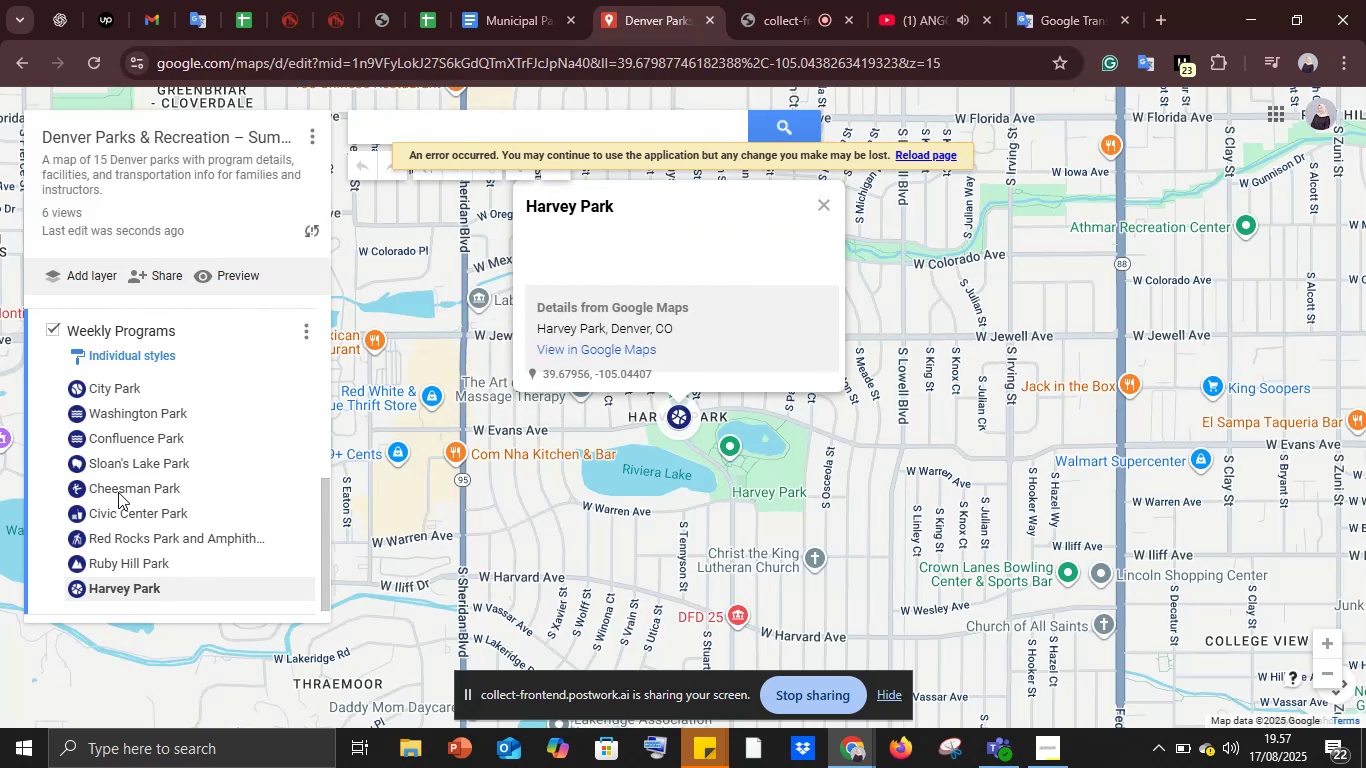 
scroll: coordinate [127, 474], scroll_direction: up, amount: 3.0
 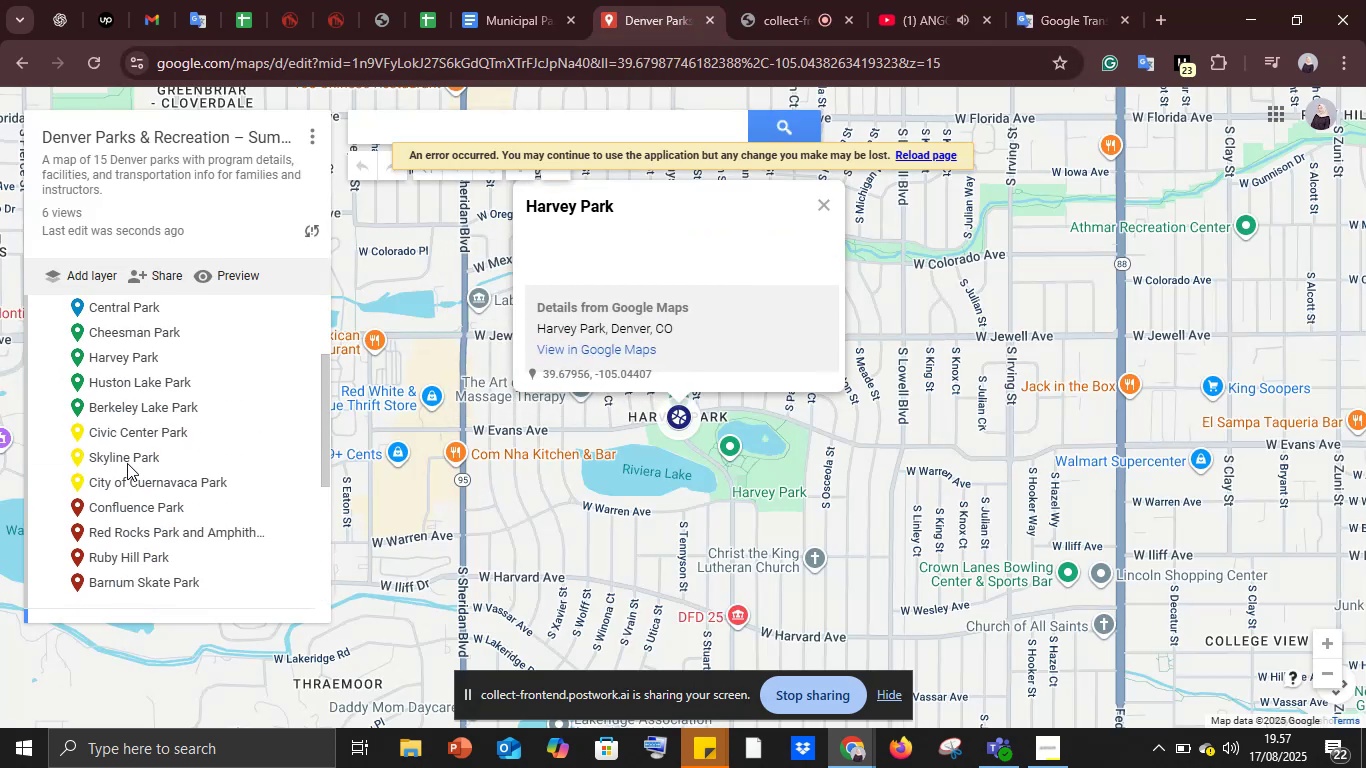 
scroll: coordinate [127, 463], scroll_direction: down, amount: 4.0
 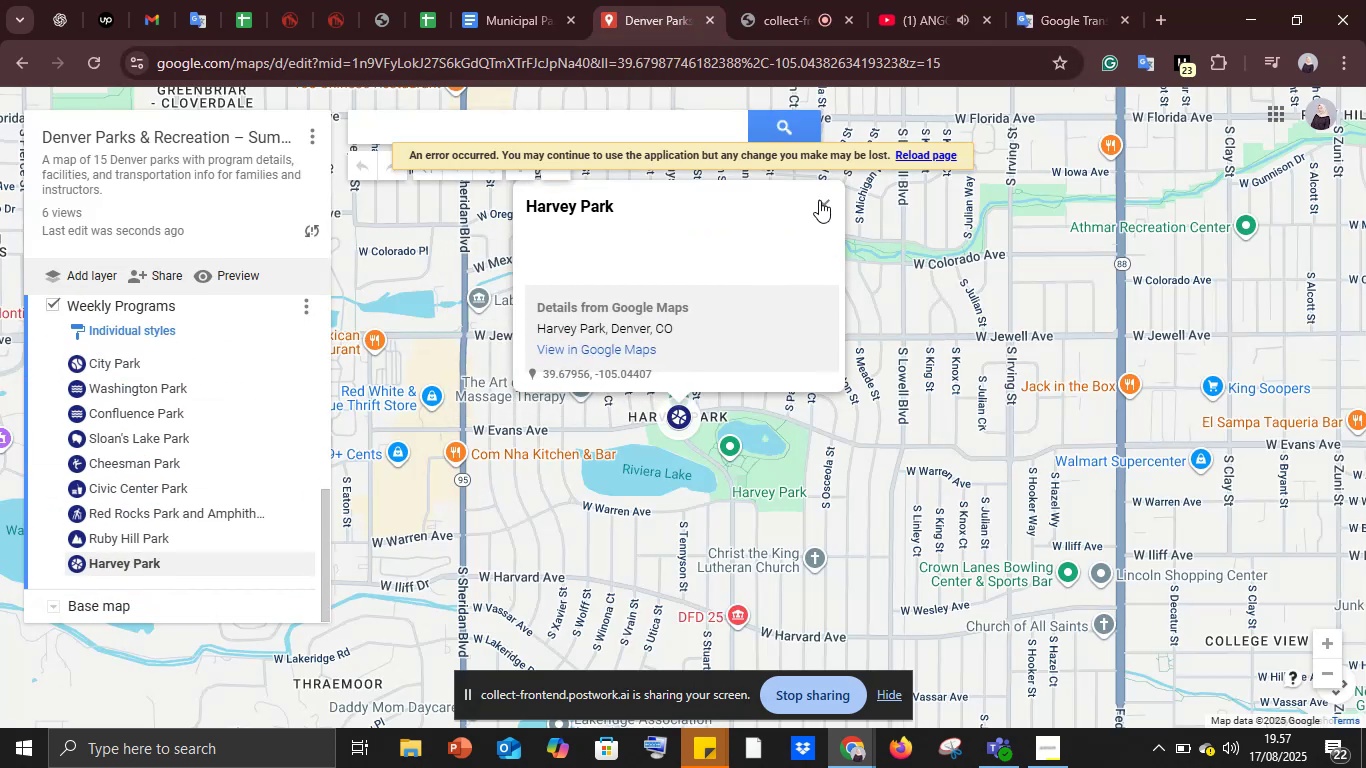 
left_click([820, 200])
 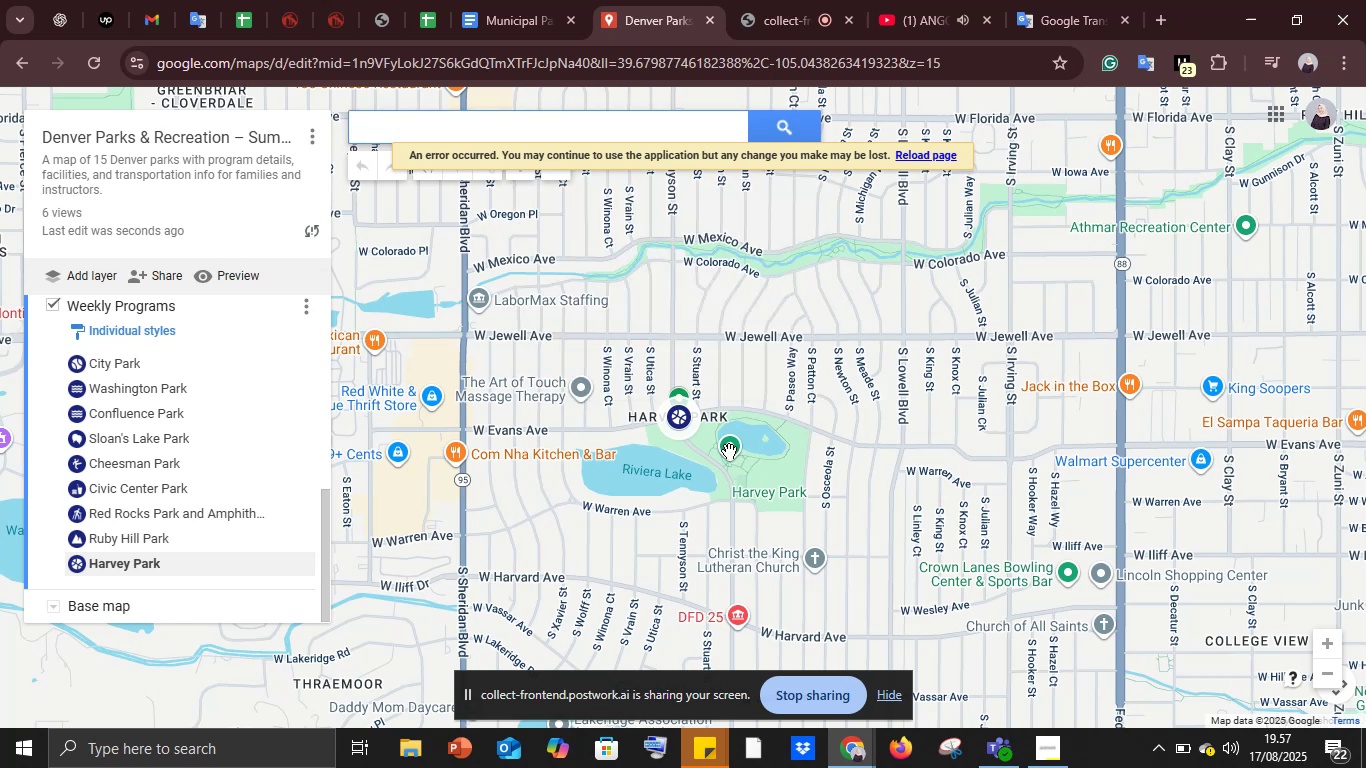 
scroll: coordinate [727, 448], scroll_direction: up, amount: 5.0
 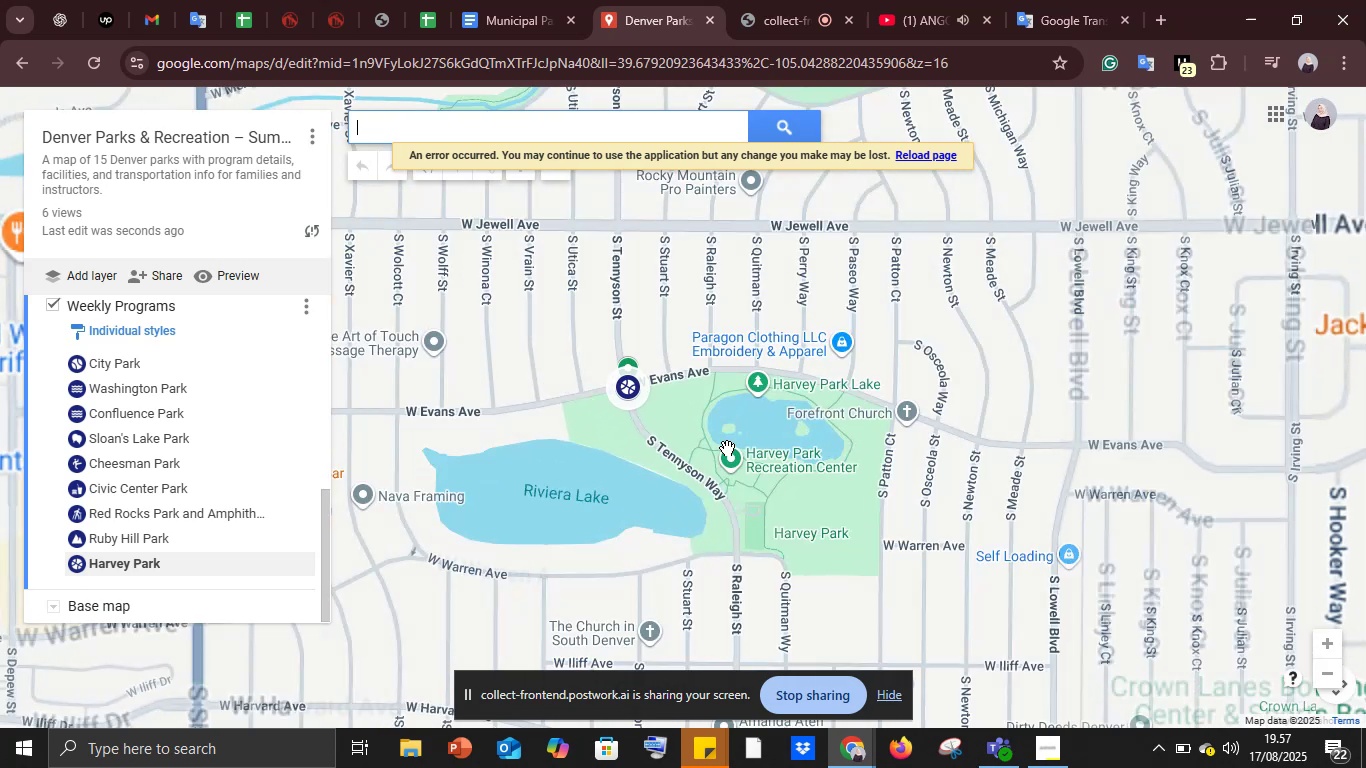 
scroll: coordinate [725, 438], scroll_direction: down, amount: 26.0
 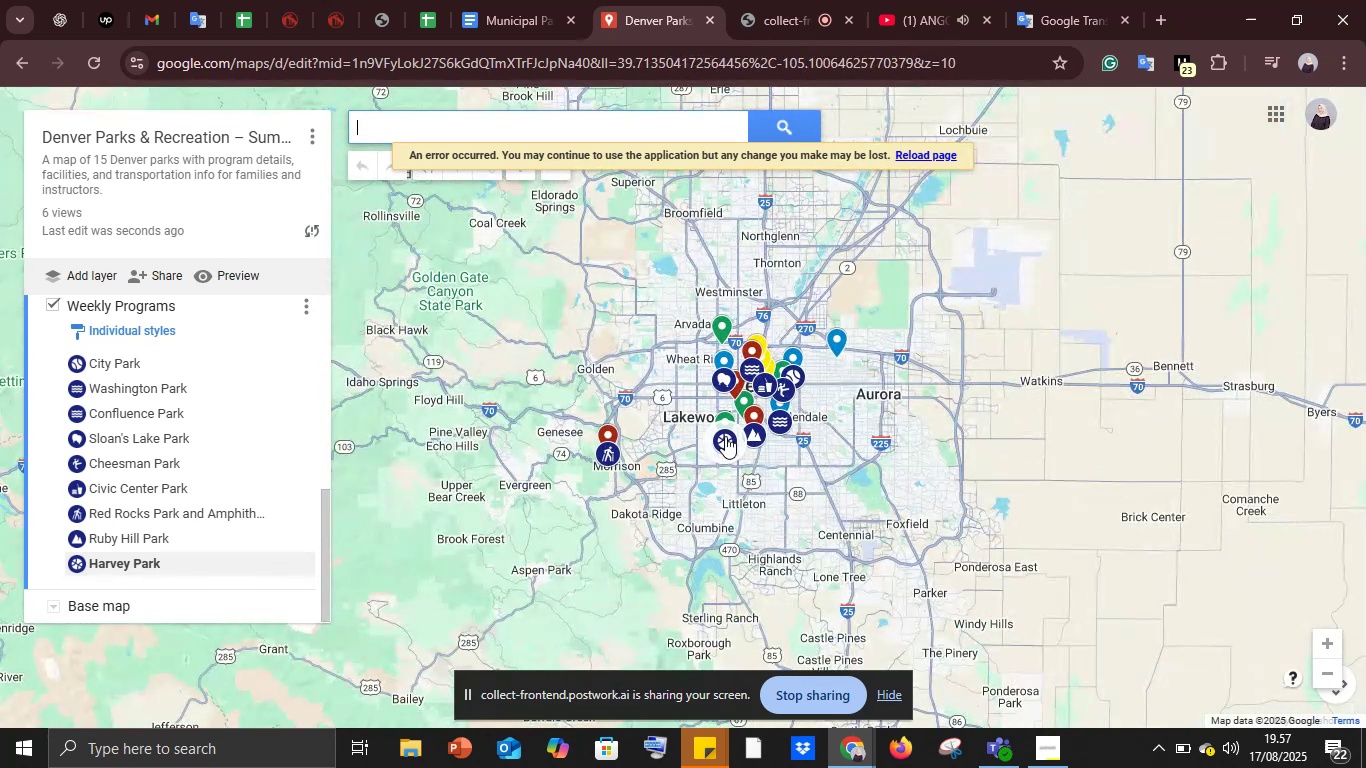 
scroll: coordinate [725, 436], scroll_direction: up, amount: 2.0
 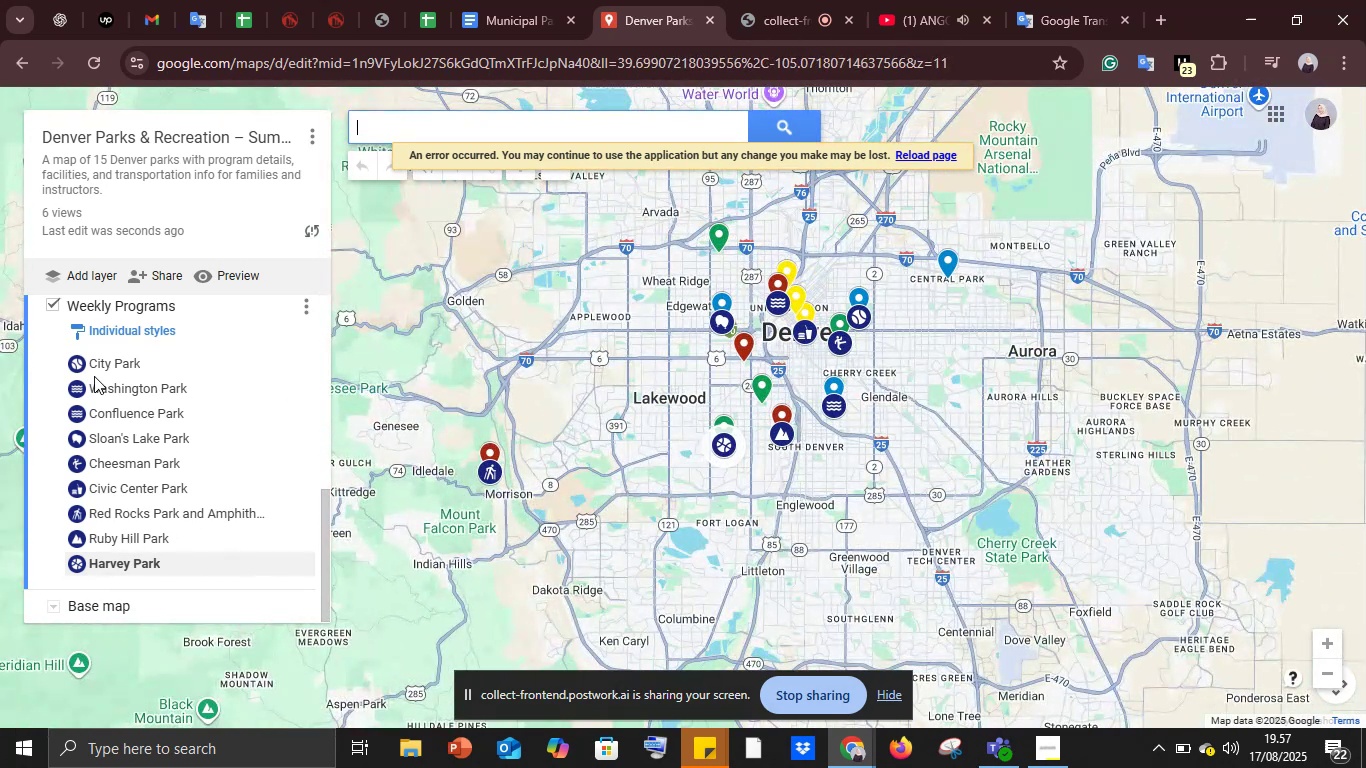 
scroll: coordinate [160, 434], scroll_direction: down, amount: 4.0
 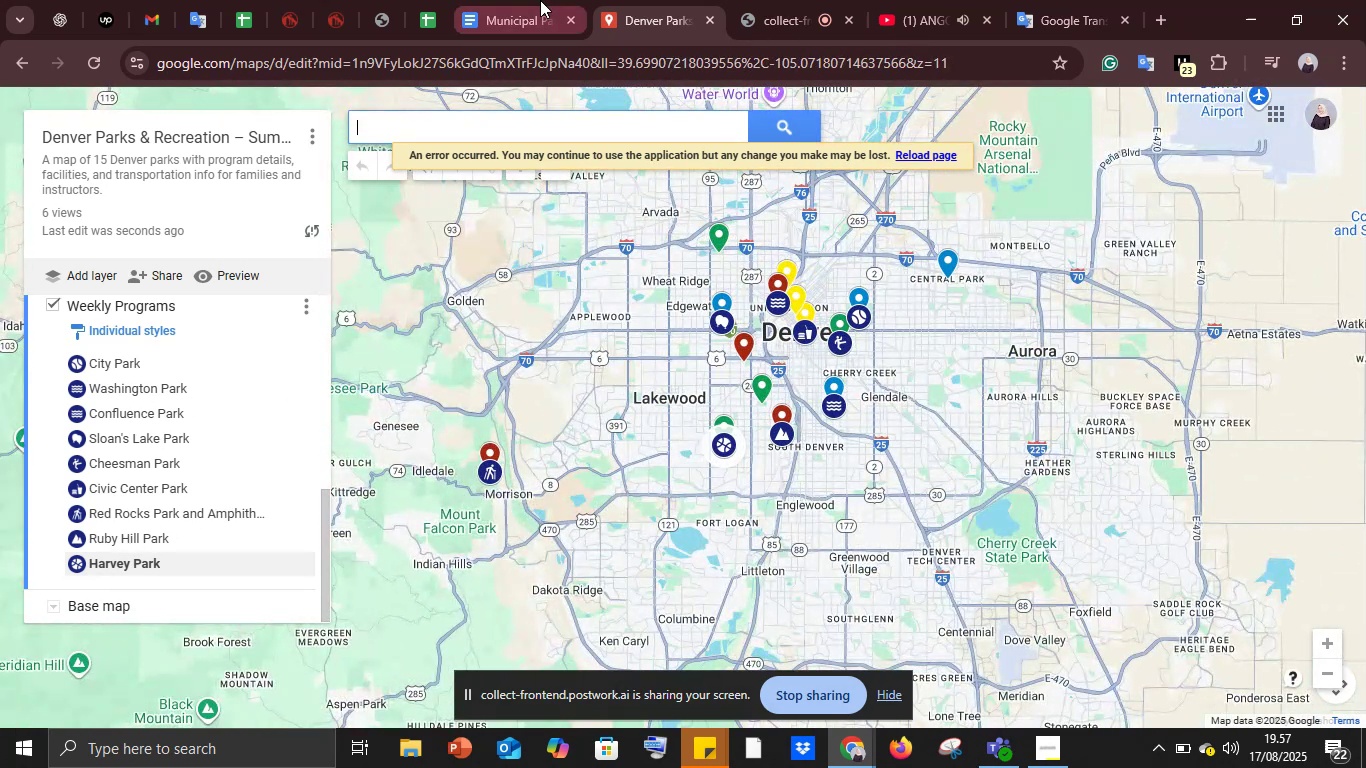 
left_click([540, 0])
 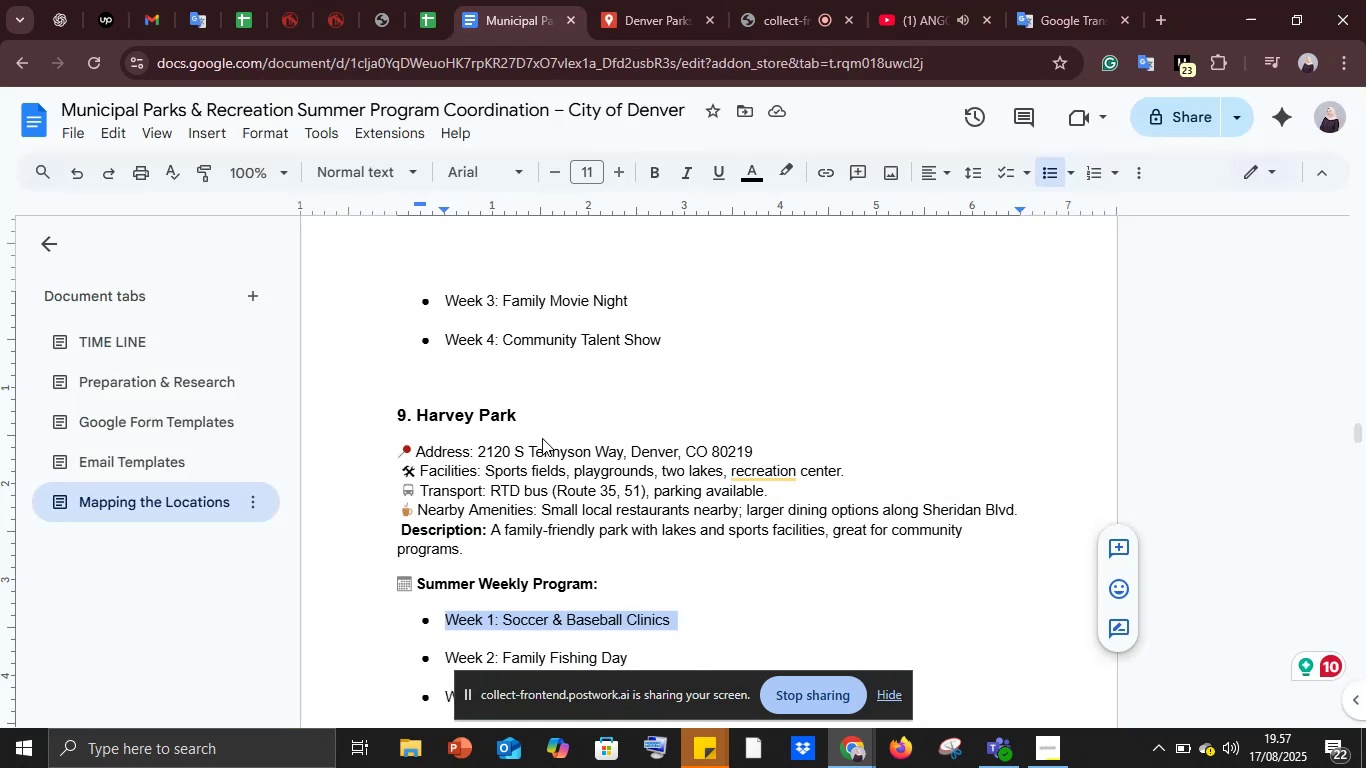 
scroll: coordinate [535, 443], scroll_direction: down, amount: 5.0
 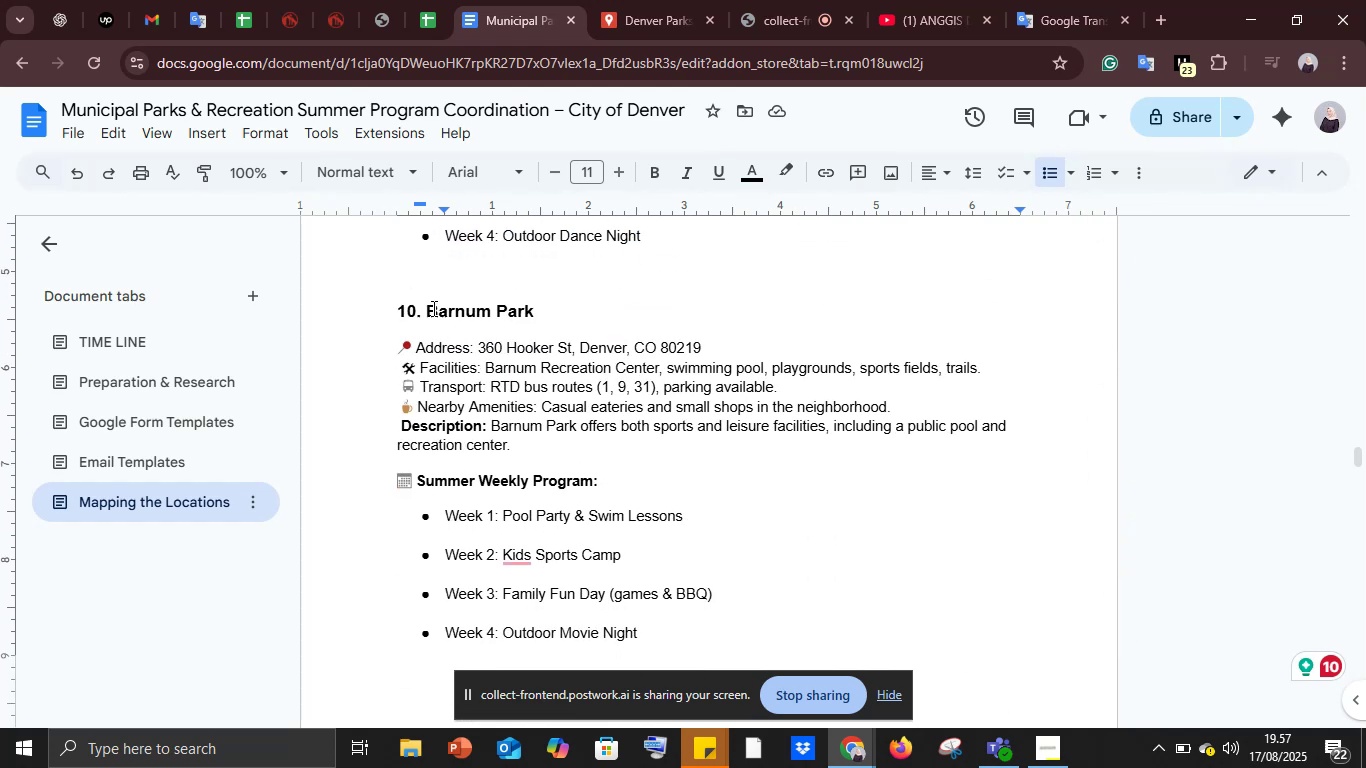 
left_click([432, 304])
 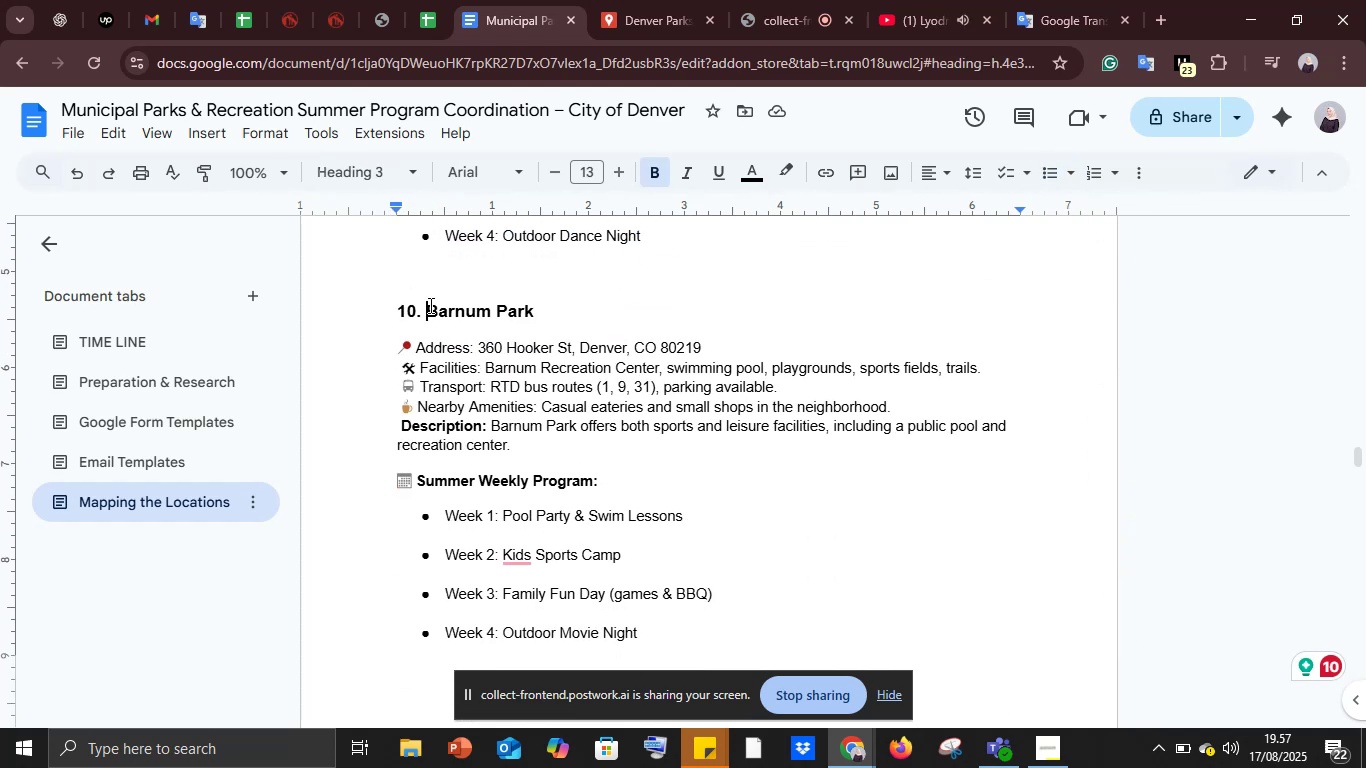 
left_click_drag(start_coordinate=[429, 305], to_coordinate=[560, 305])
 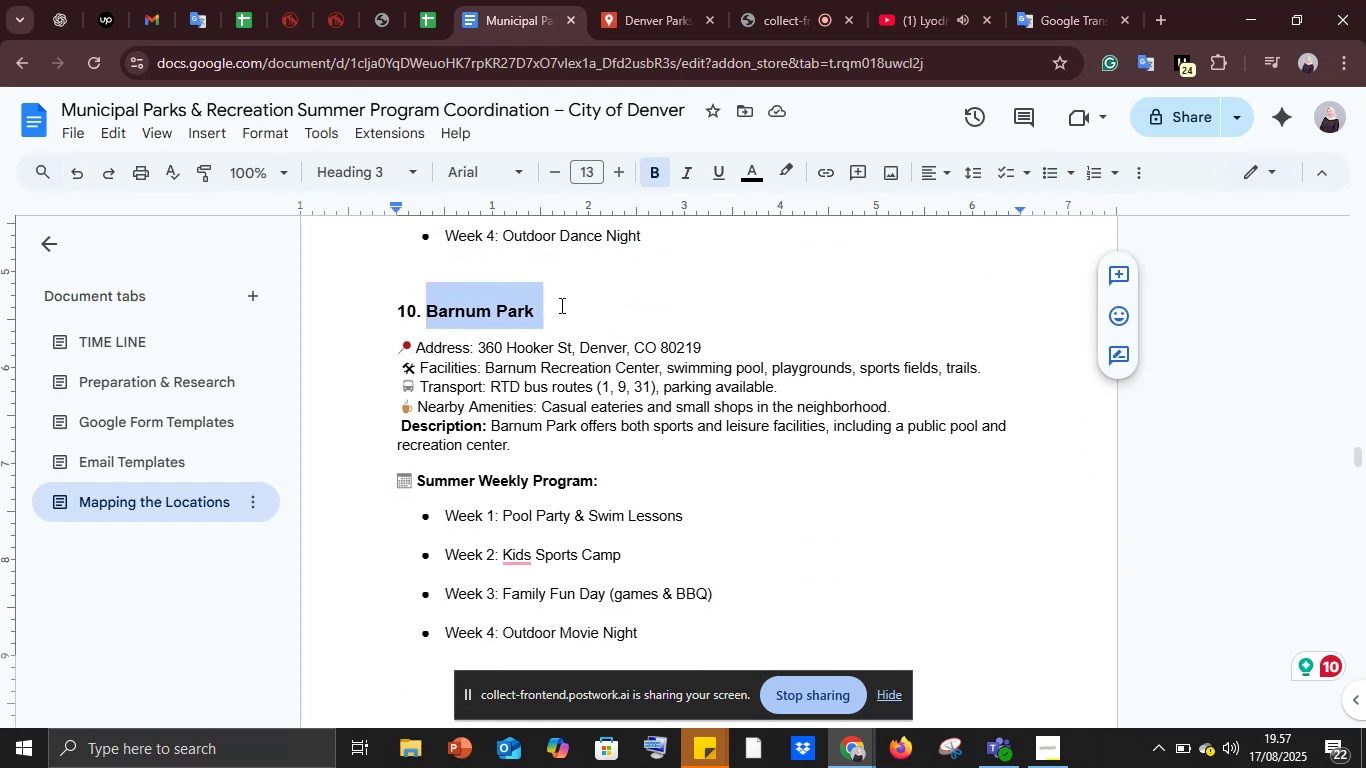 
key(Control+C)
 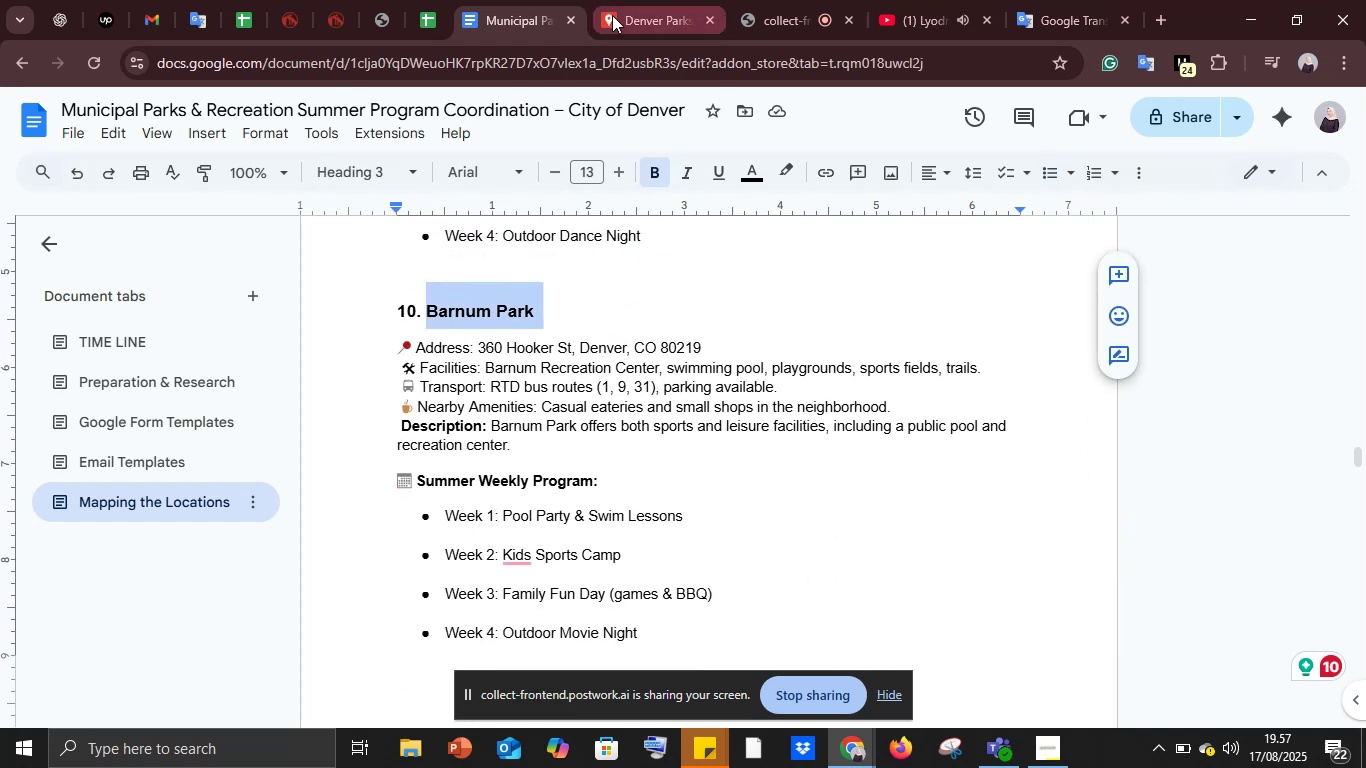 
left_click([612, 15])
 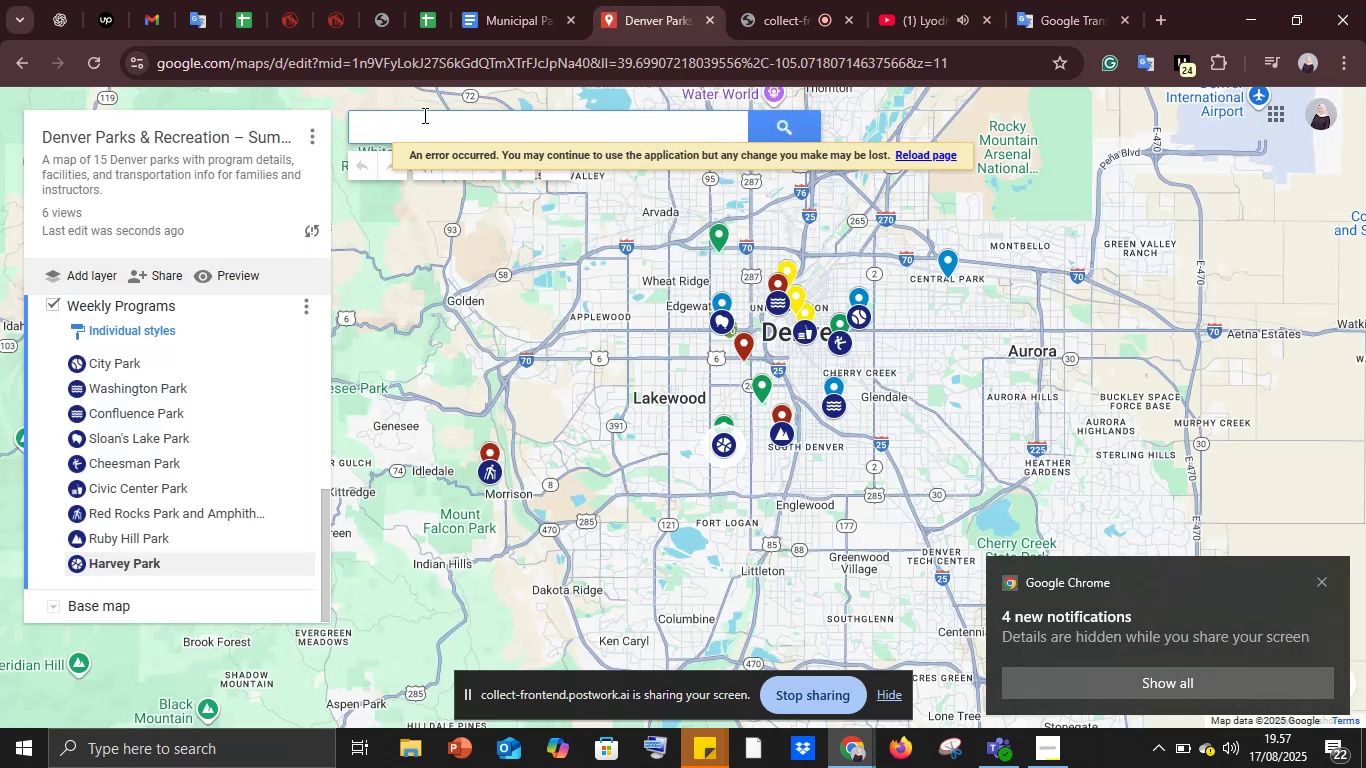 
key(Control+V)
 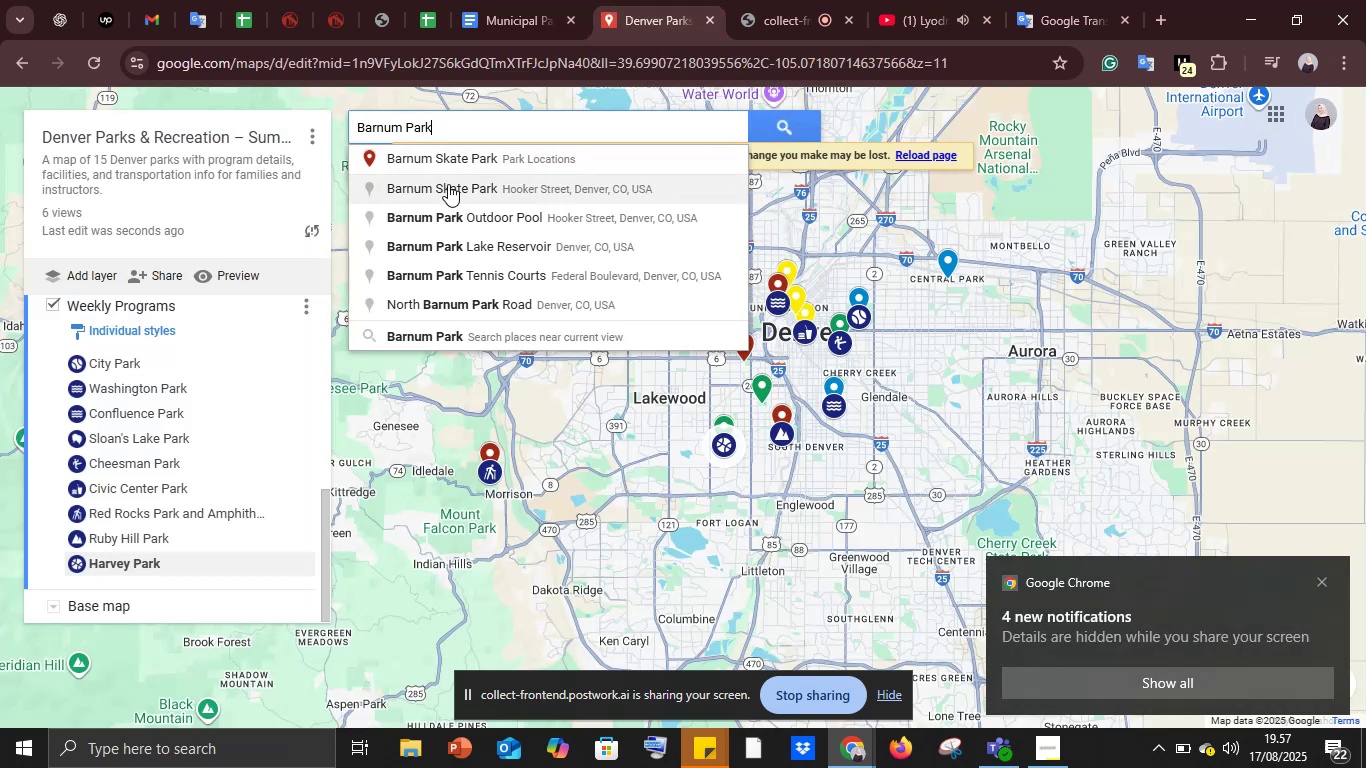 
left_click([448, 184])
 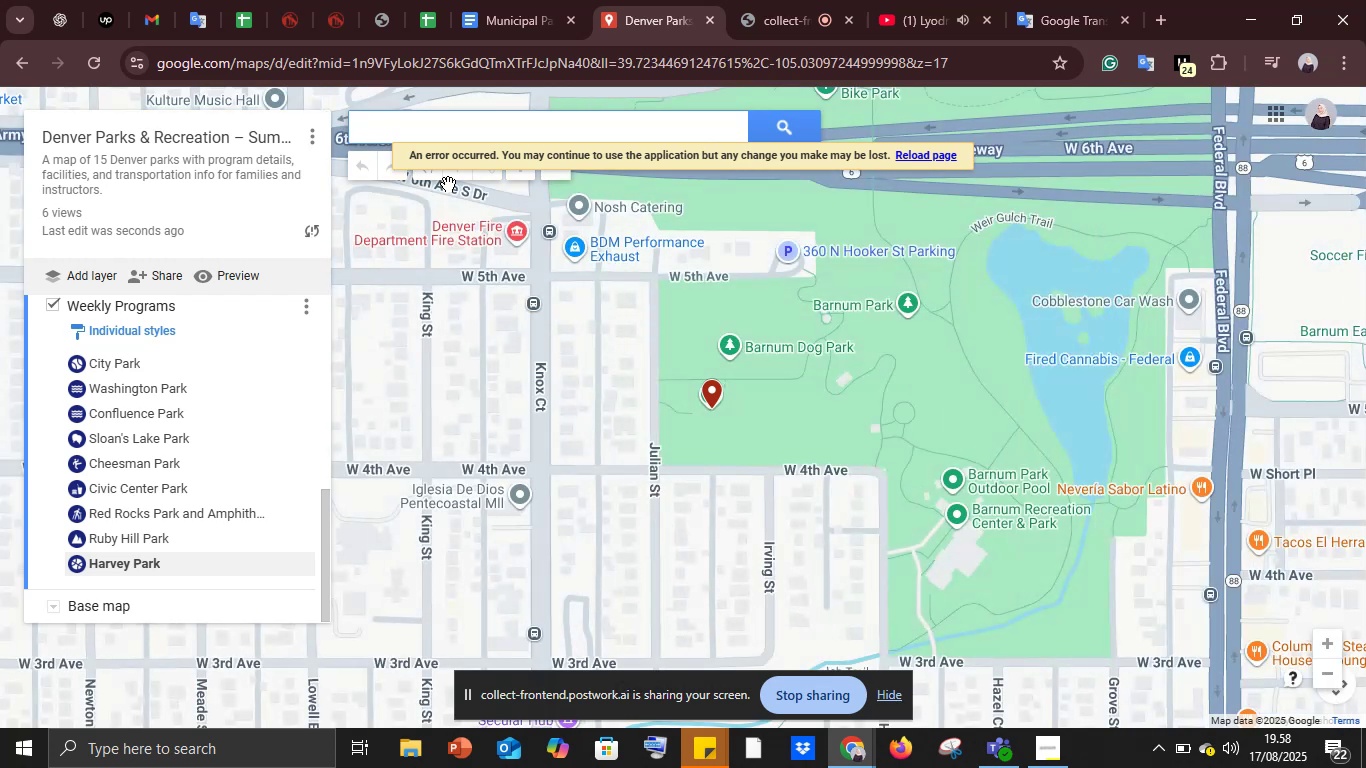 
wait(6.73)
 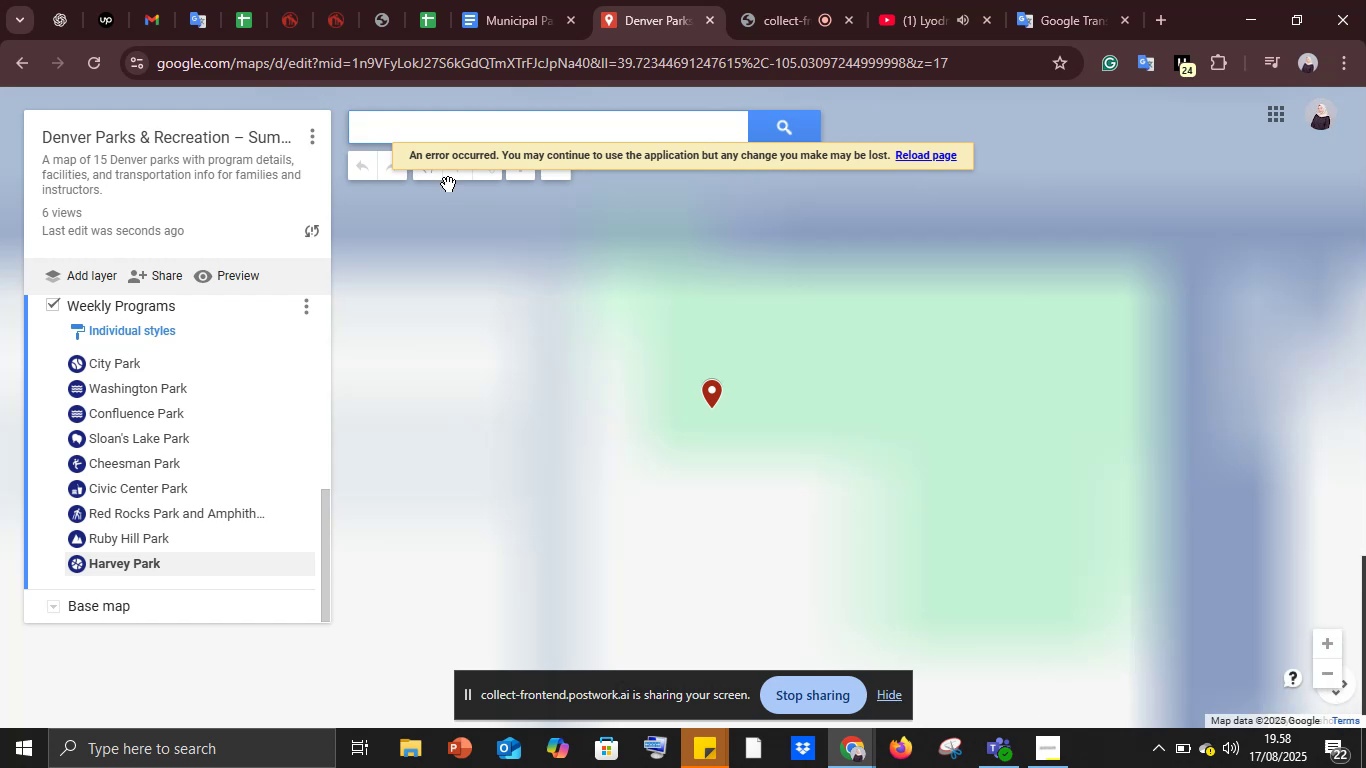 
left_click([939, 153])
 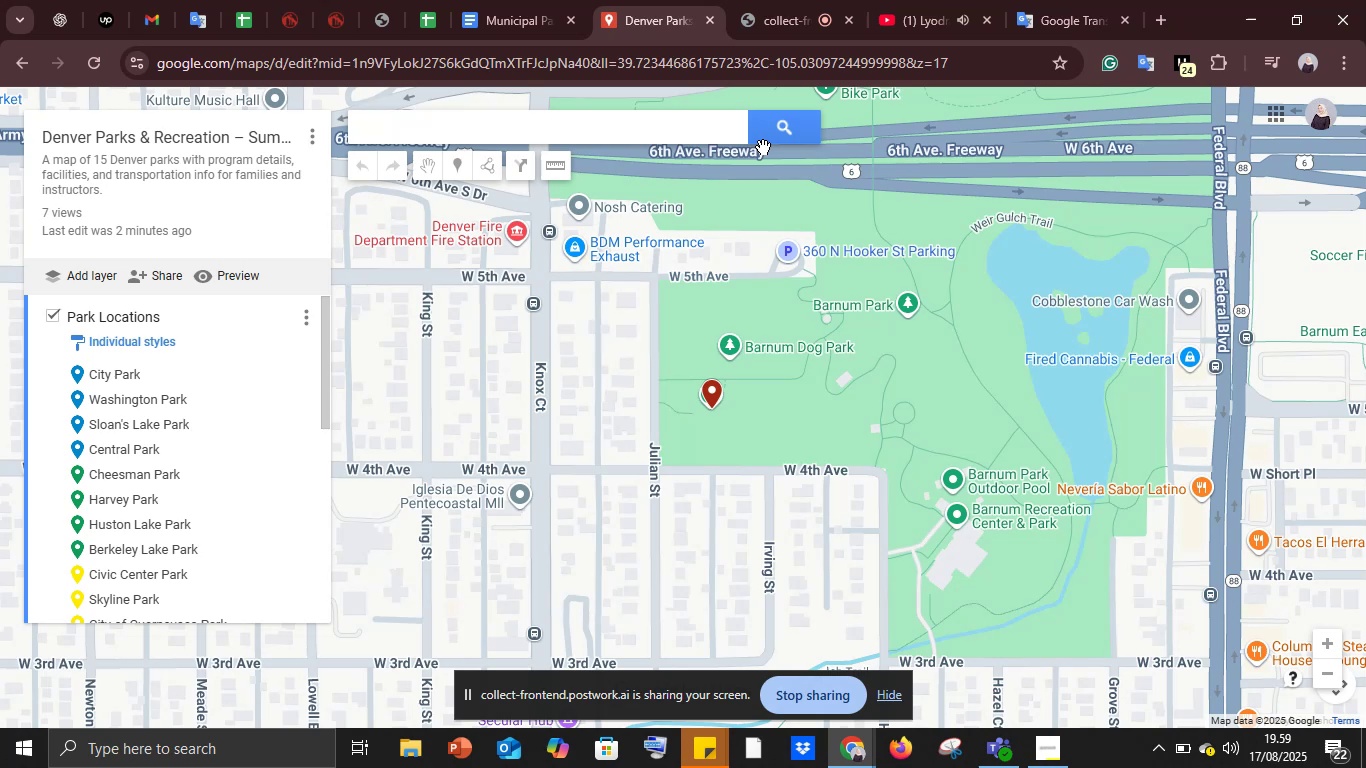 
wait(105.41)
 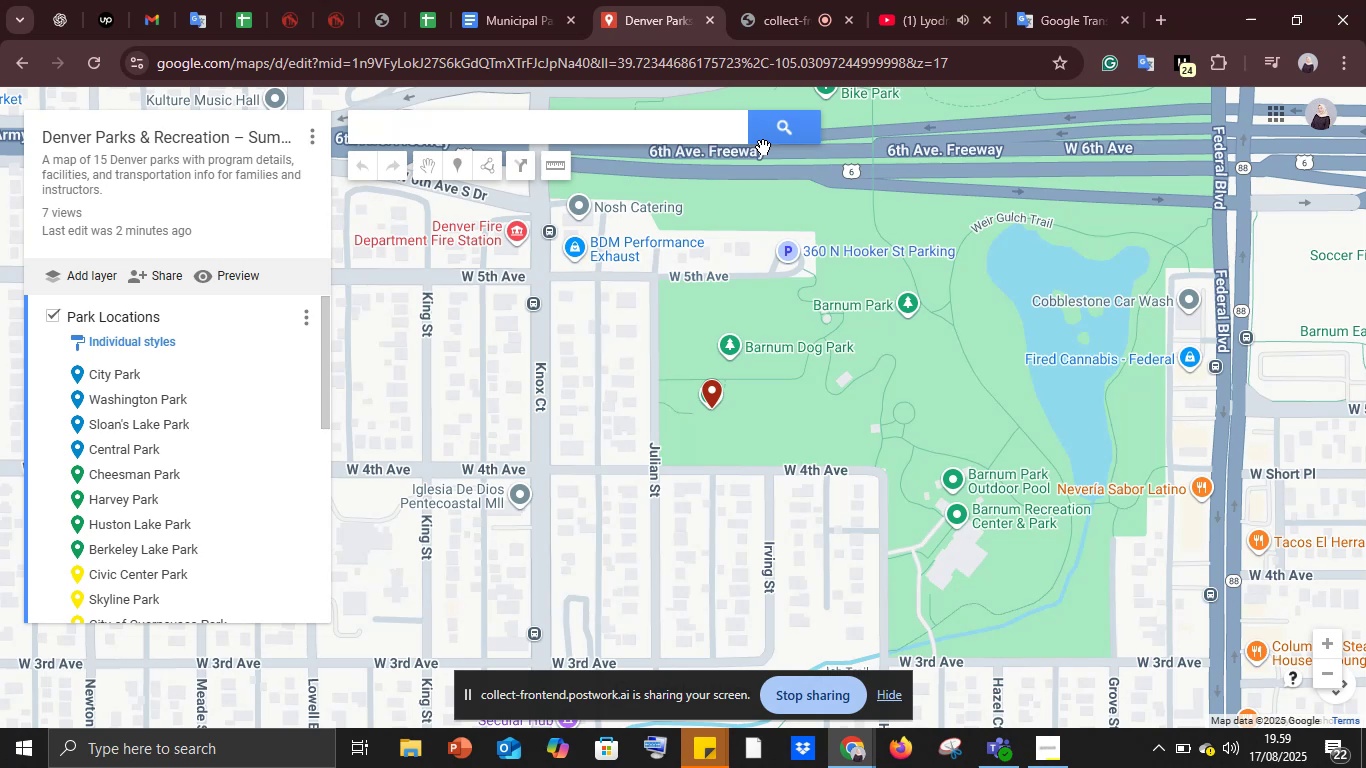 
left_click([422, 129])
 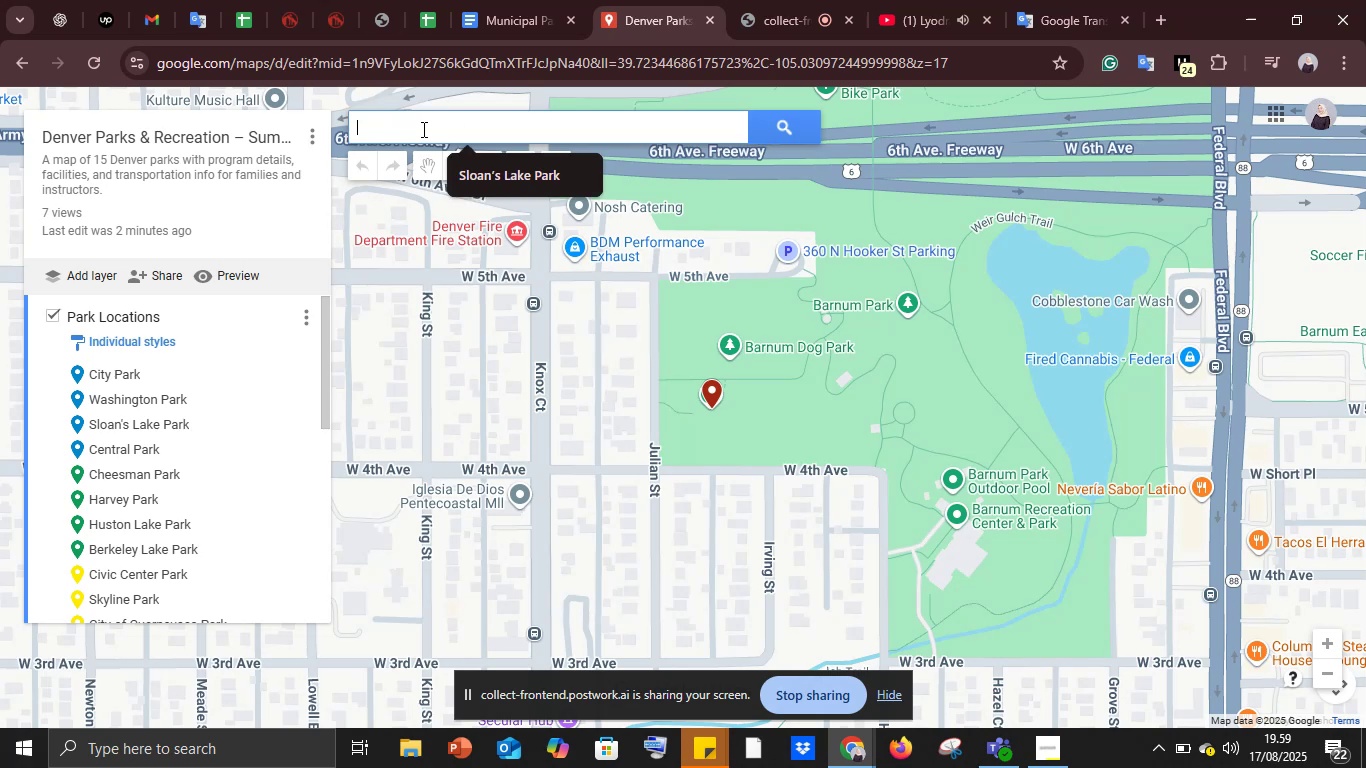 
key(Control+V)
 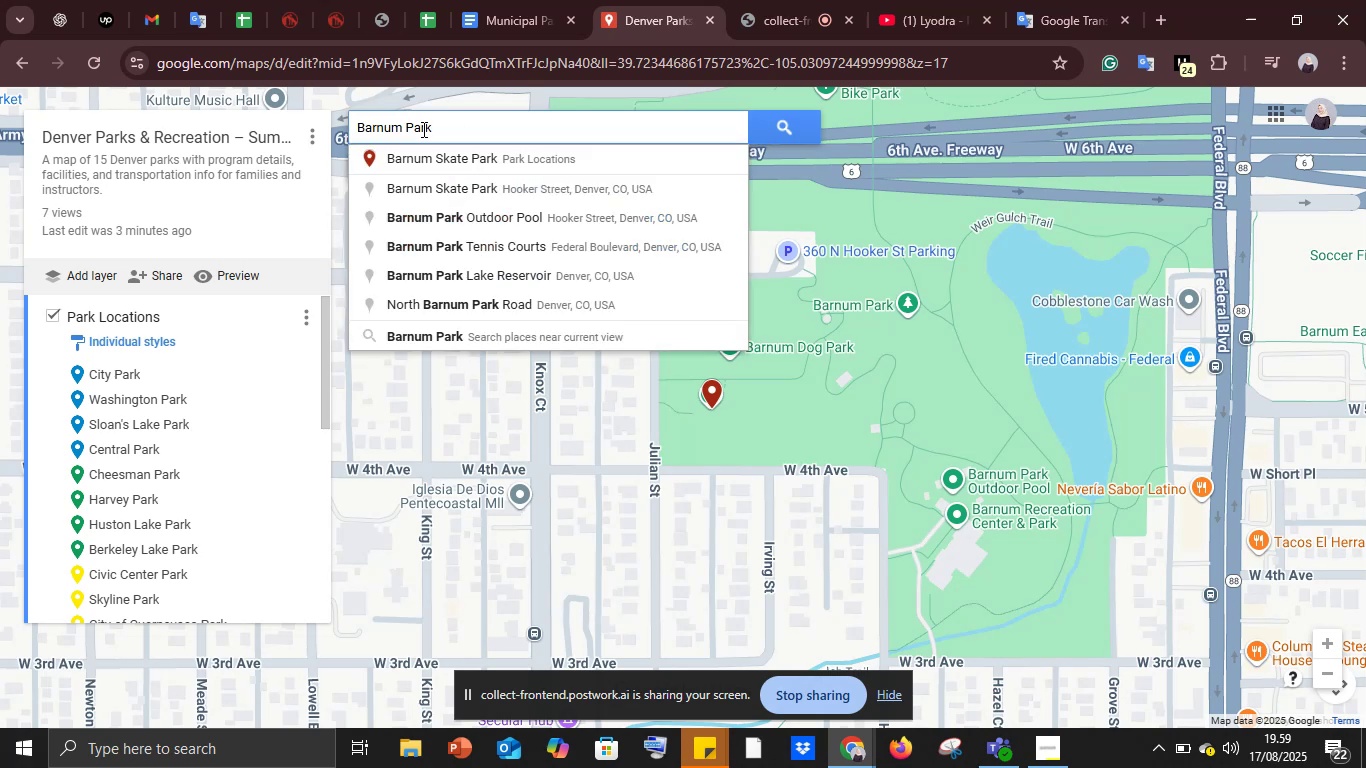 
wait(7.87)
 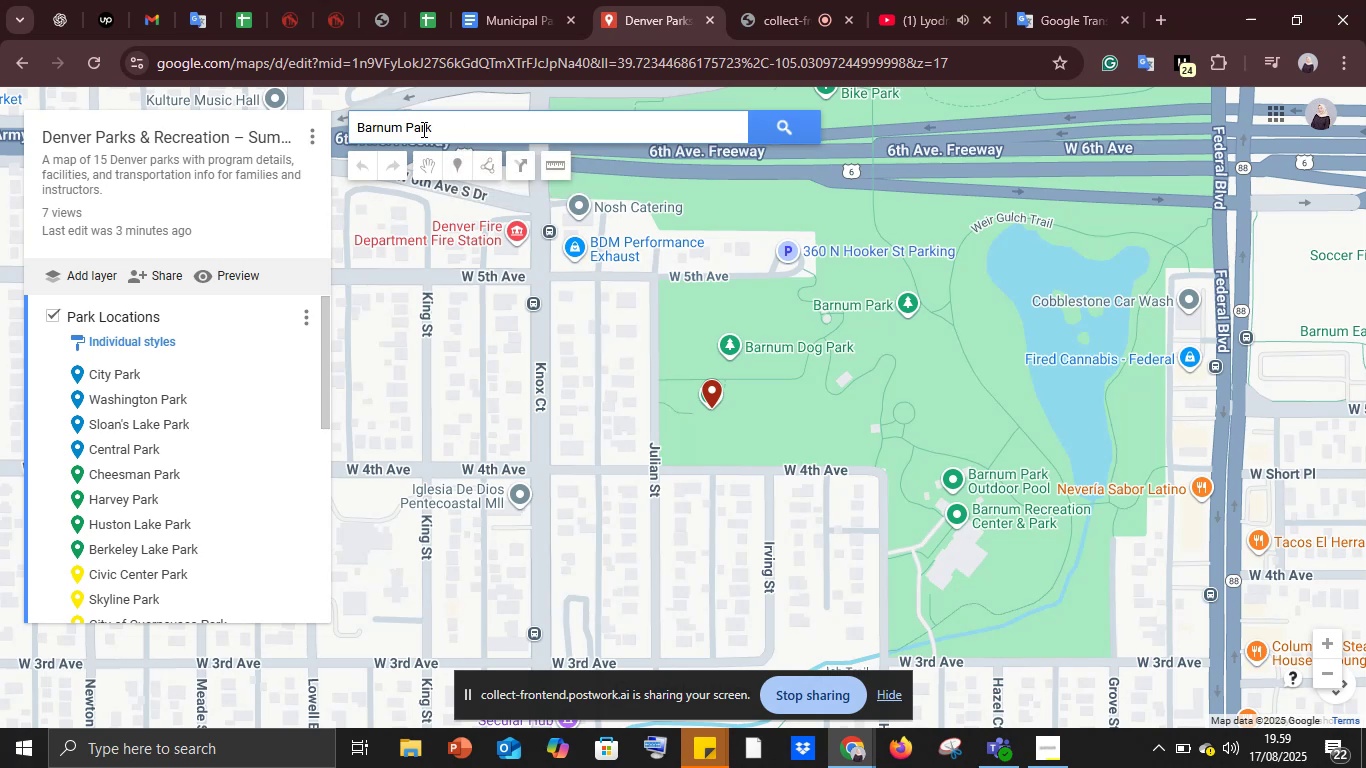 
left_click([529, 186])
 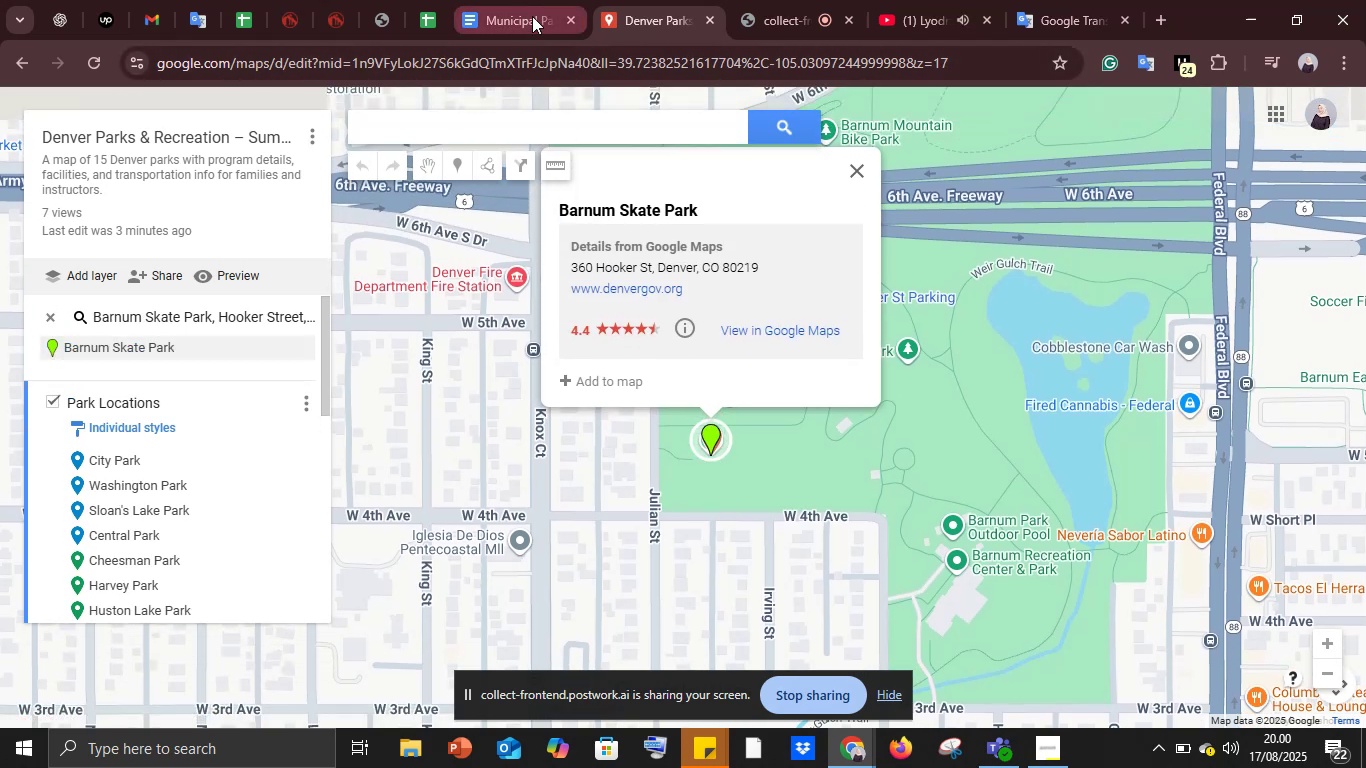 
left_click([532, 16])
 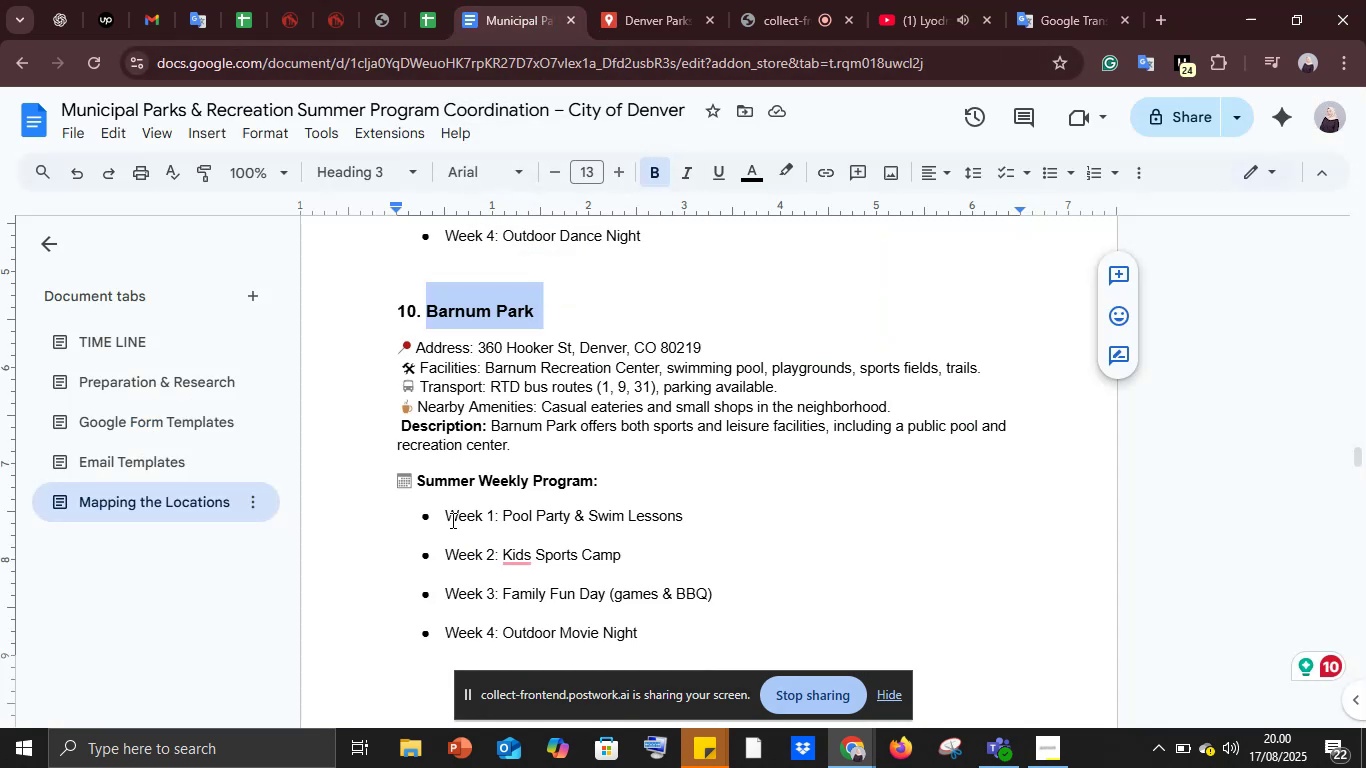 
left_click_drag(start_coordinate=[447, 517], to_coordinate=[720, 517])
 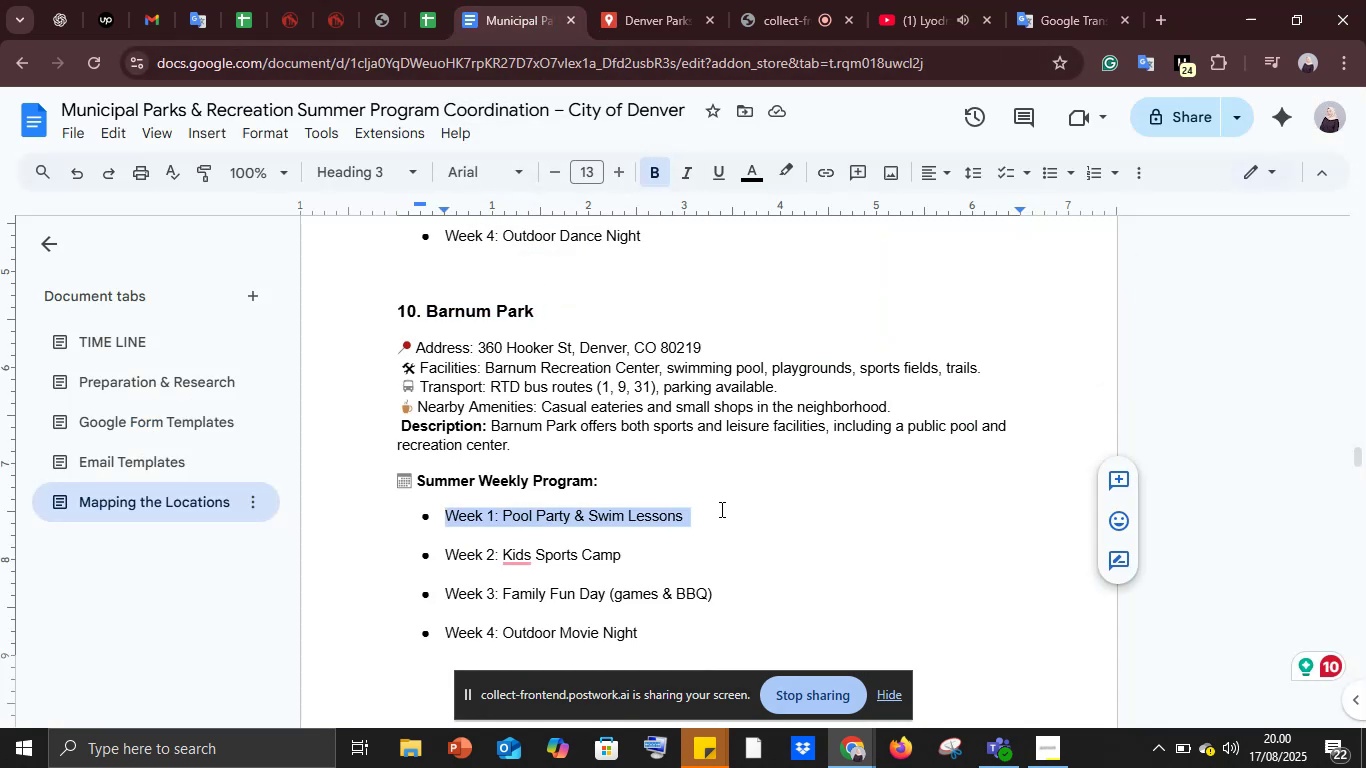 
key(Control+C)
 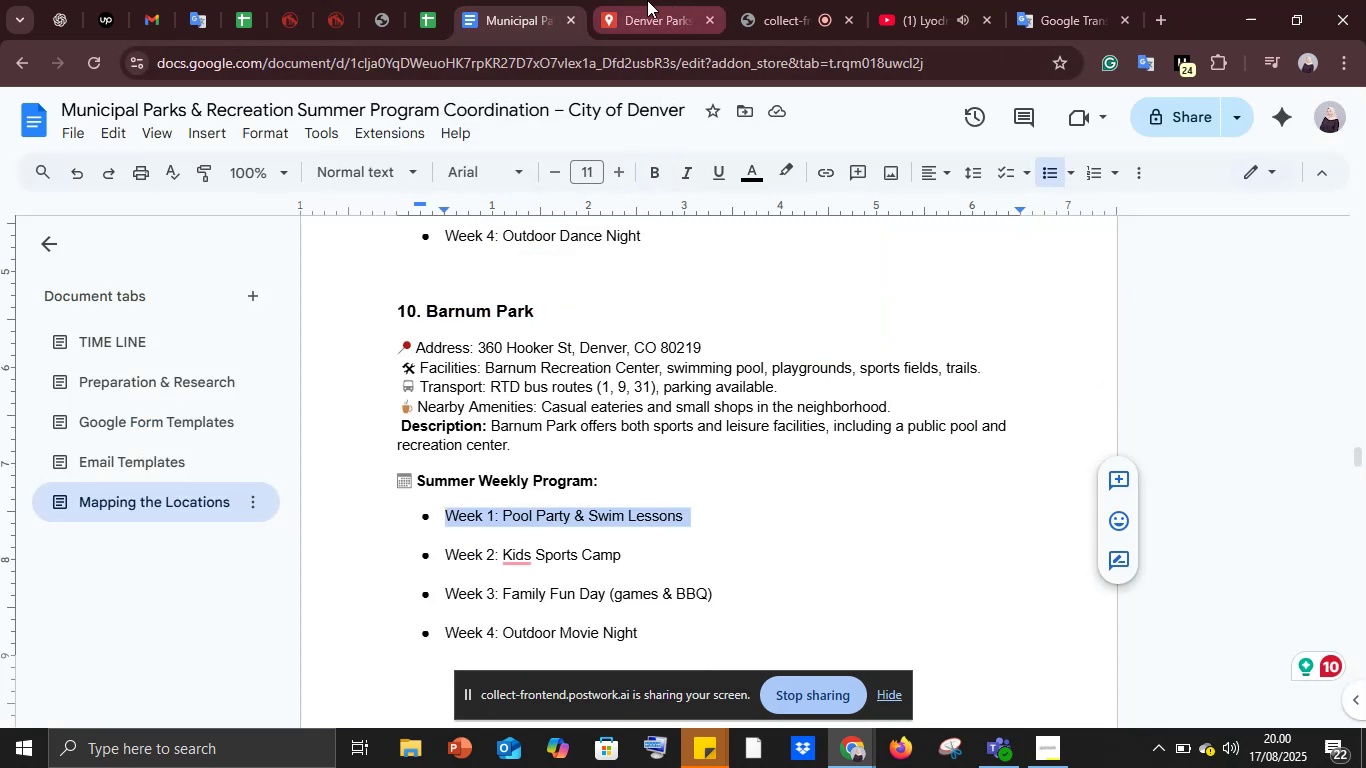 
left_click([647, 0])
 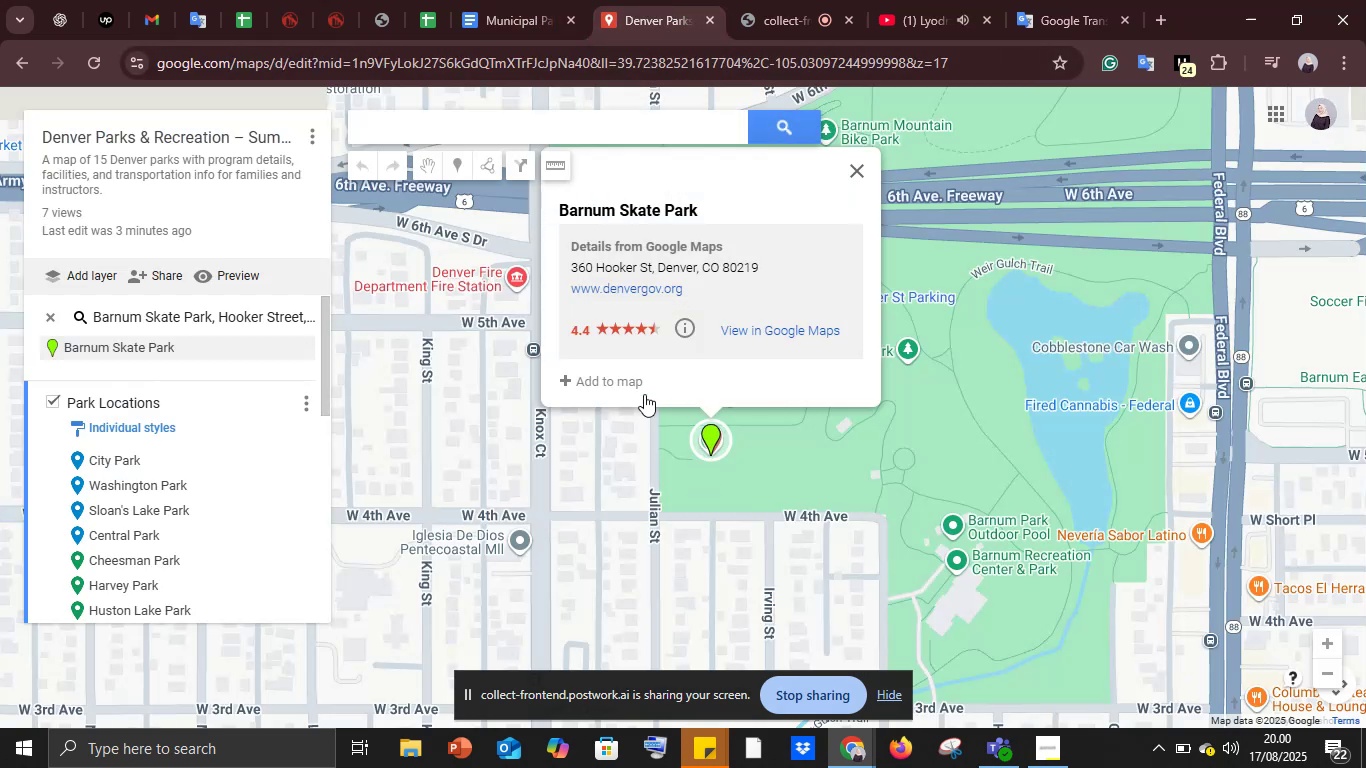 
left_click([629, 383])
 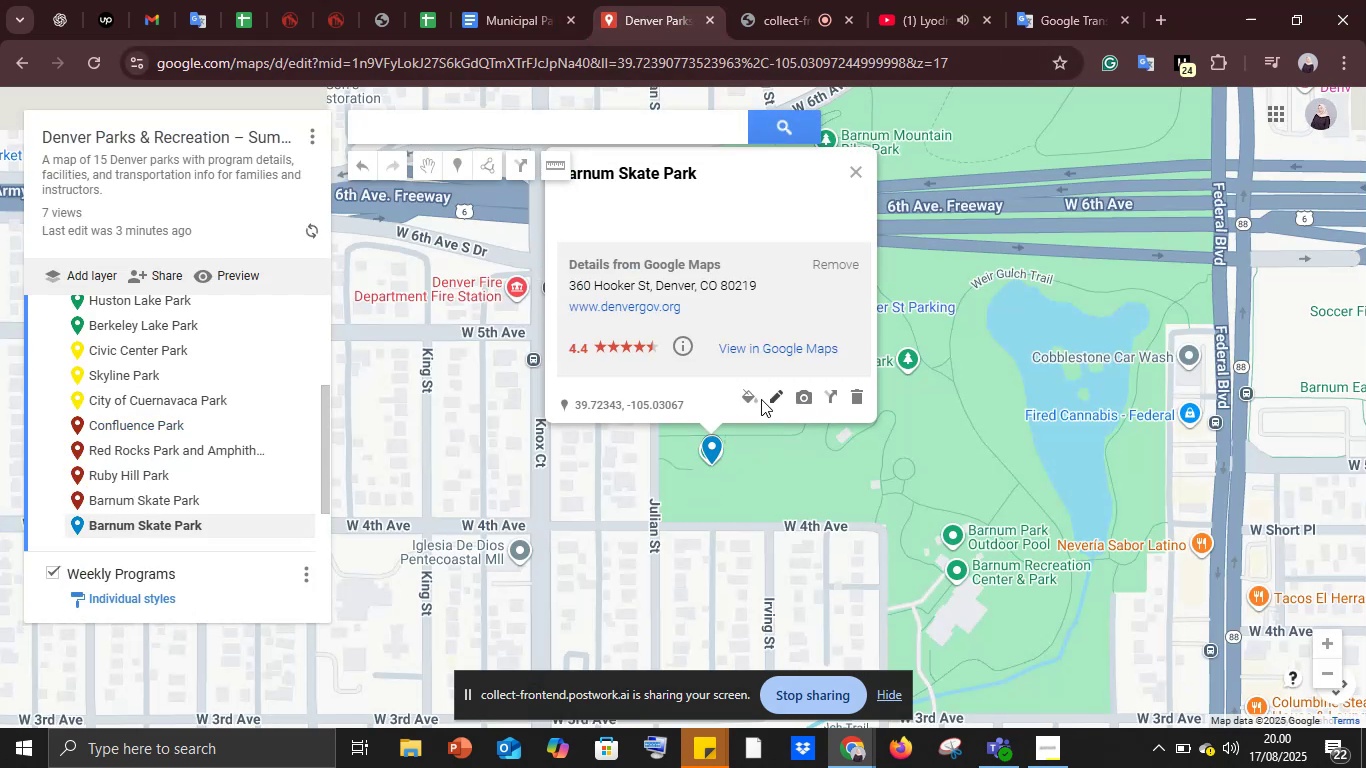 
left_click([751, 396])
 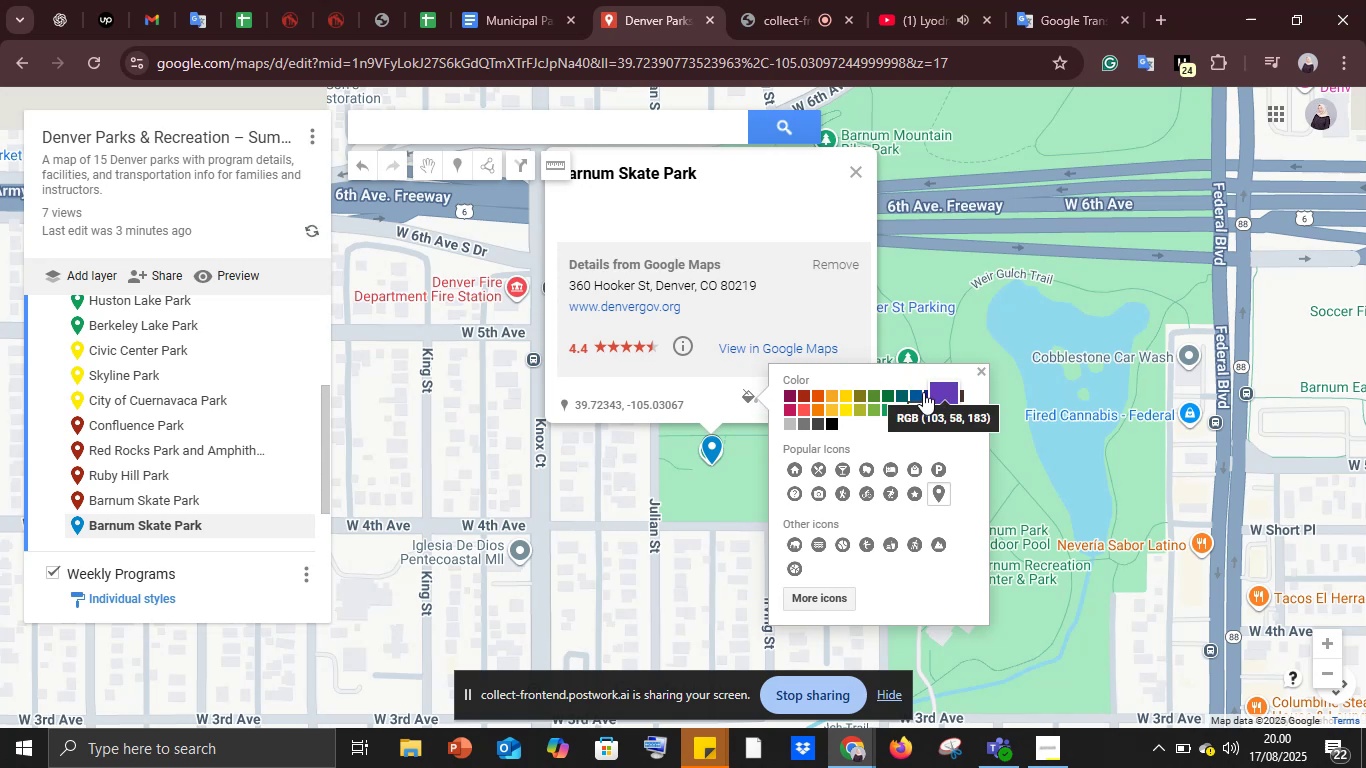 
left_click([924, 392])
 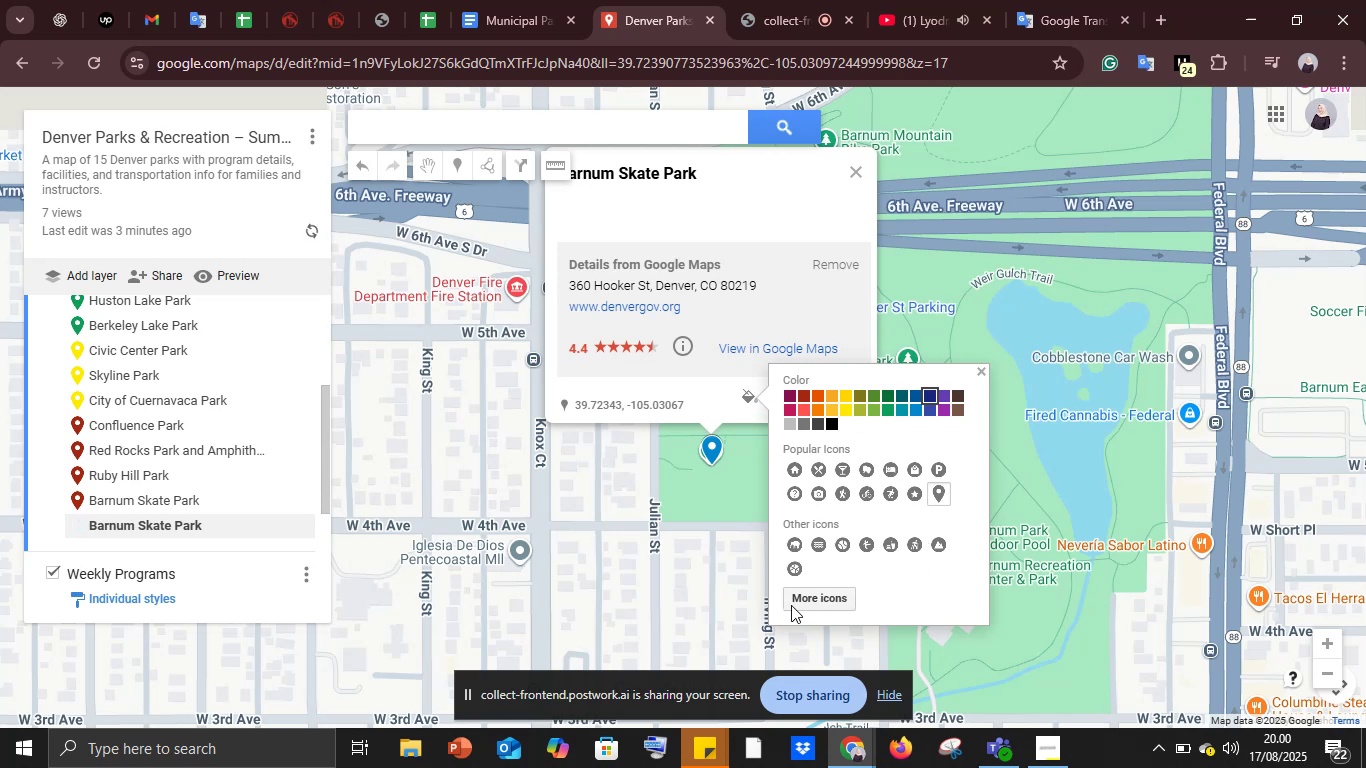 
left_click([799, 602])
 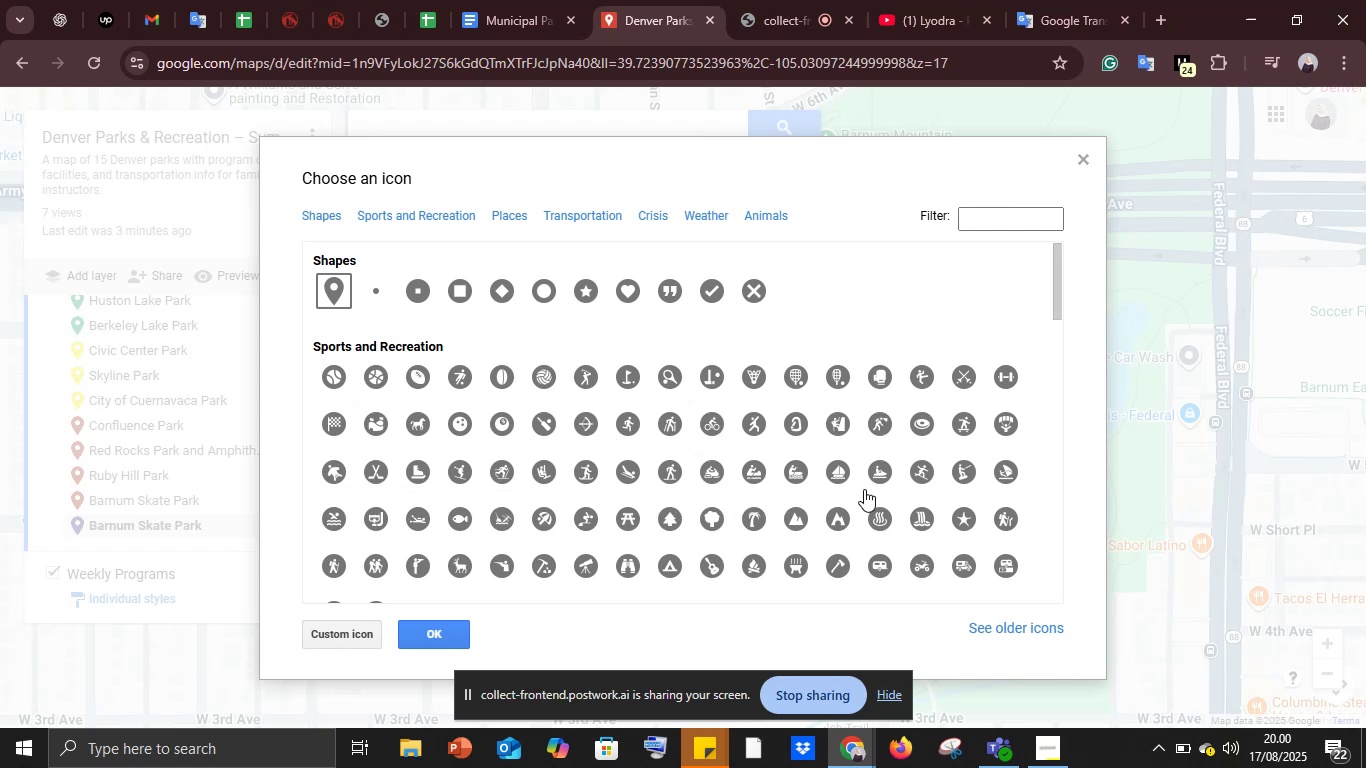 
wait(16.16)
 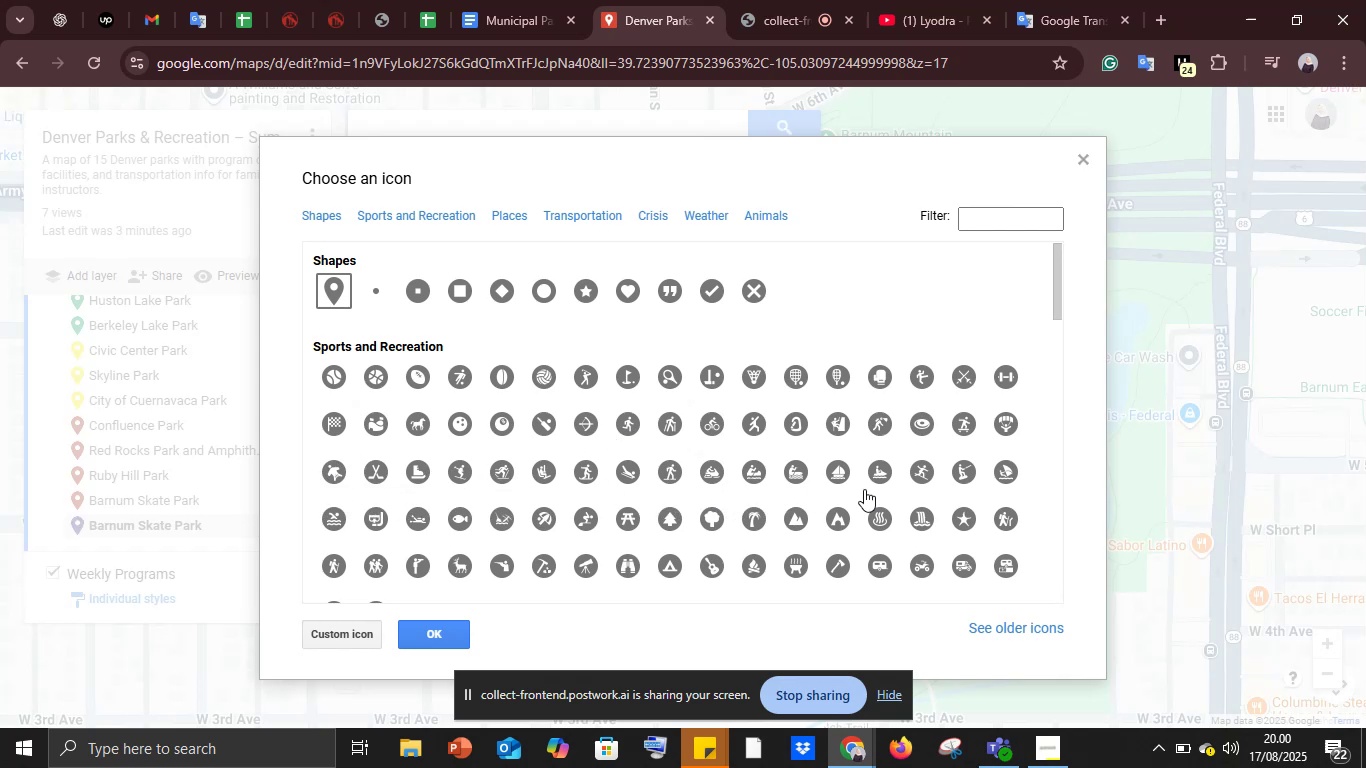 
scroll: coordinate [419, 520], scroll_direction: down, amount: 1.0
 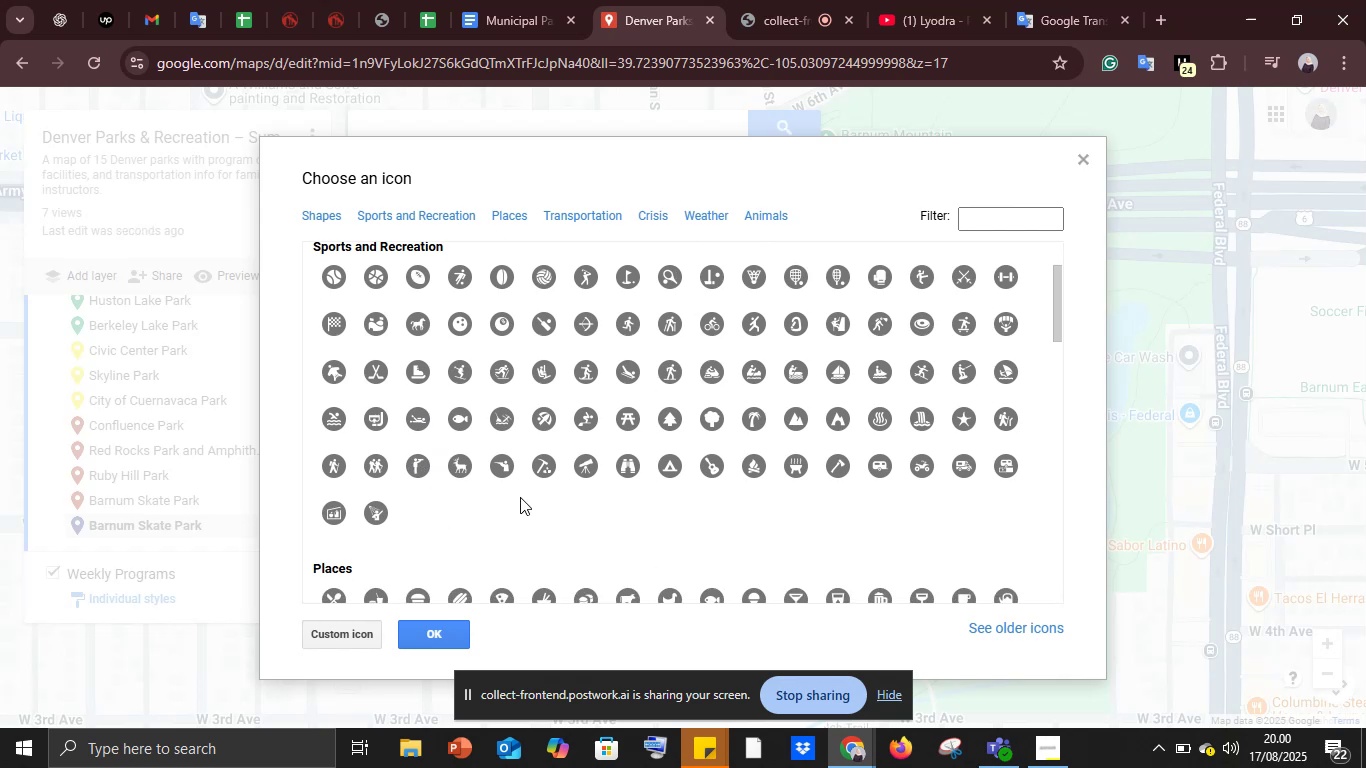 
mouse_move([627, 463])
 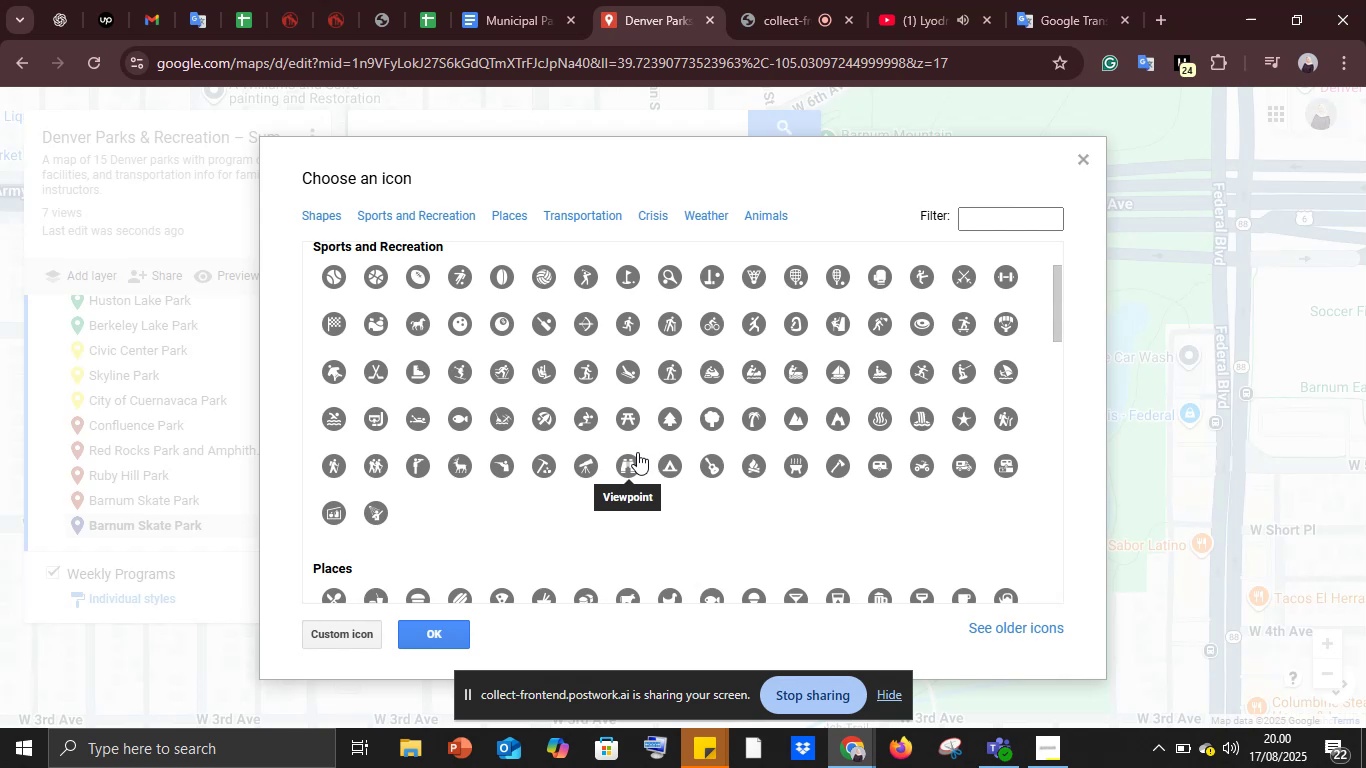 
wait(13.66)
 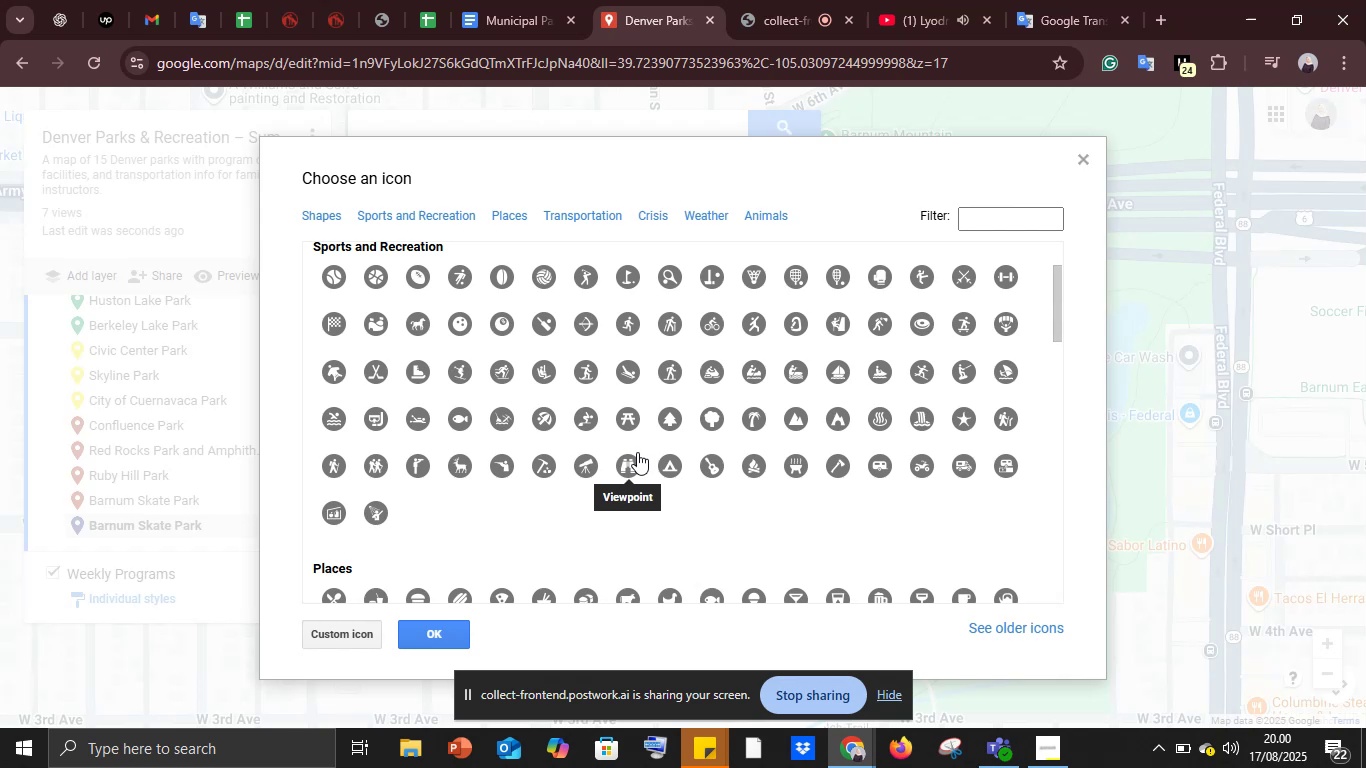 
left_click([337, 415])
 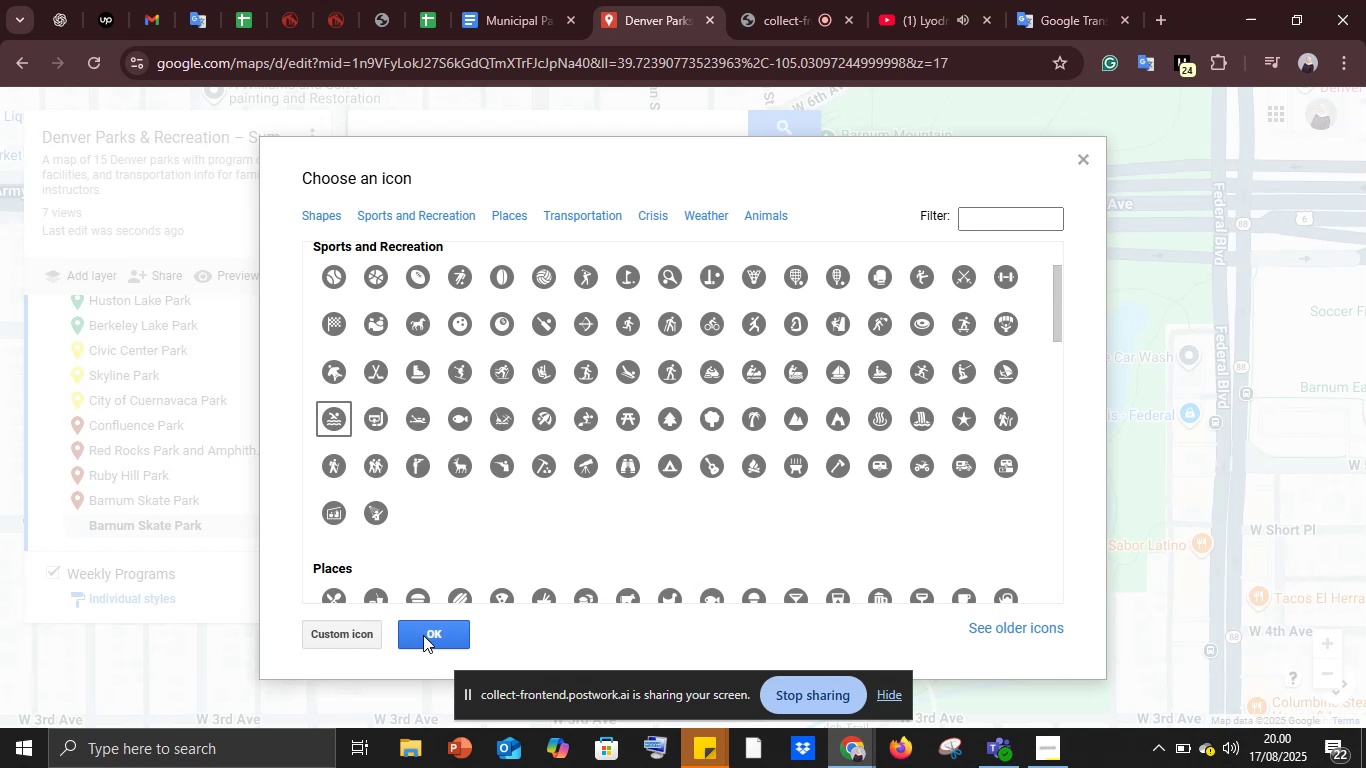 
left_click([423, 635])
 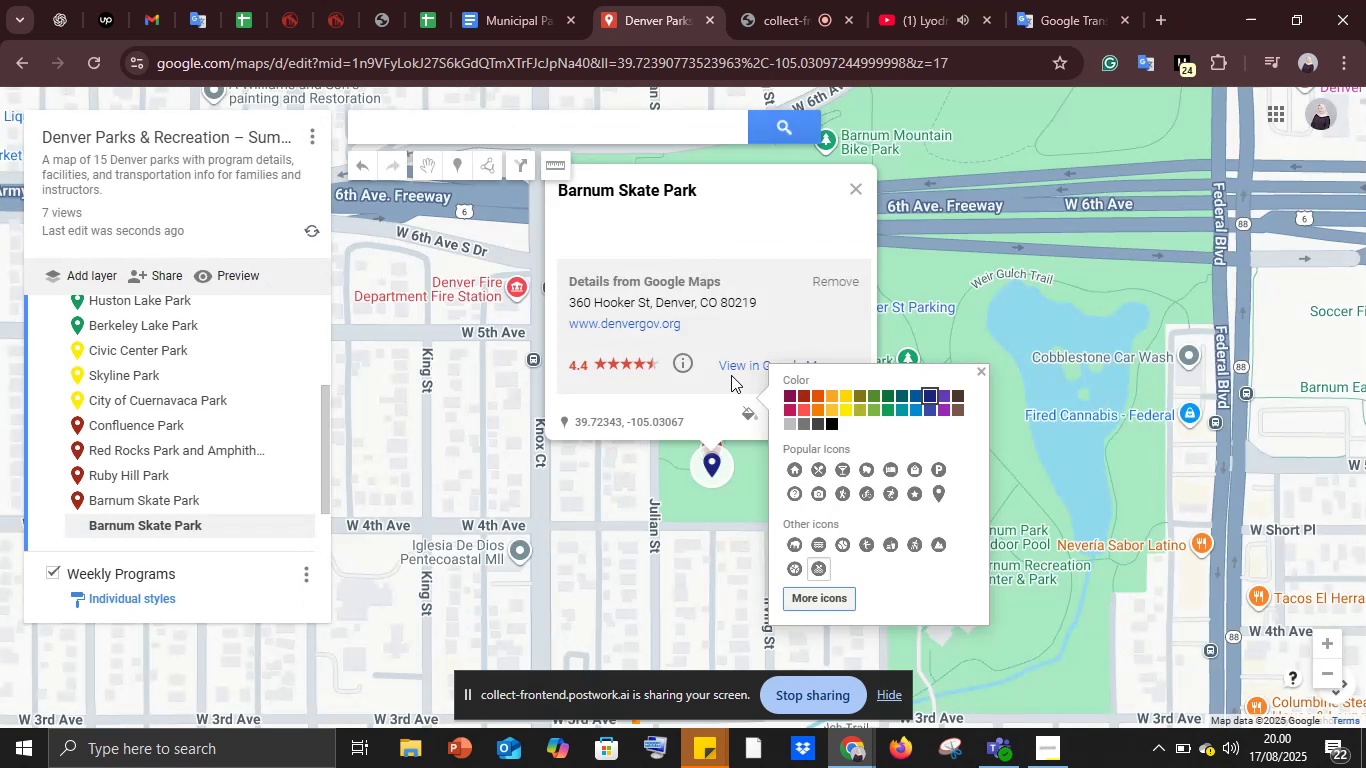 
left_click([723, 402])
 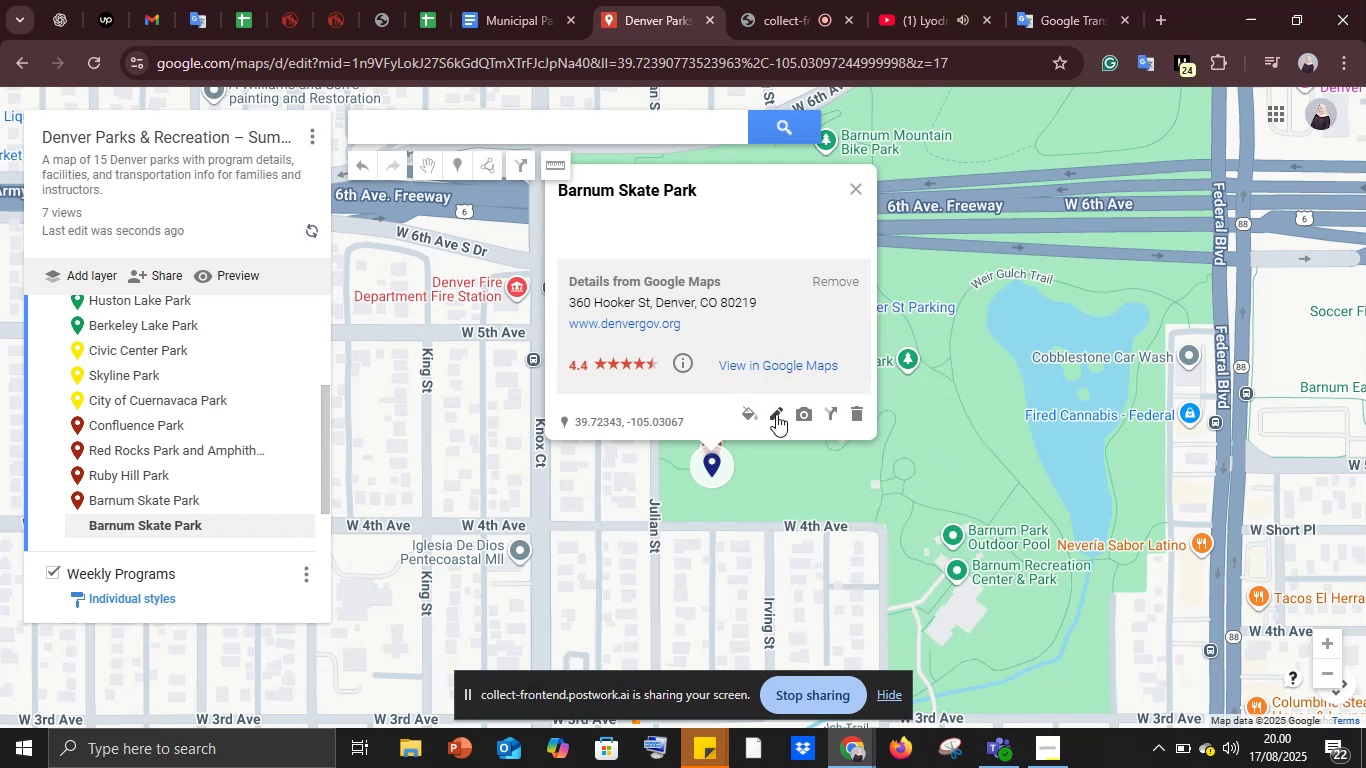 
left_click([776, 414])
 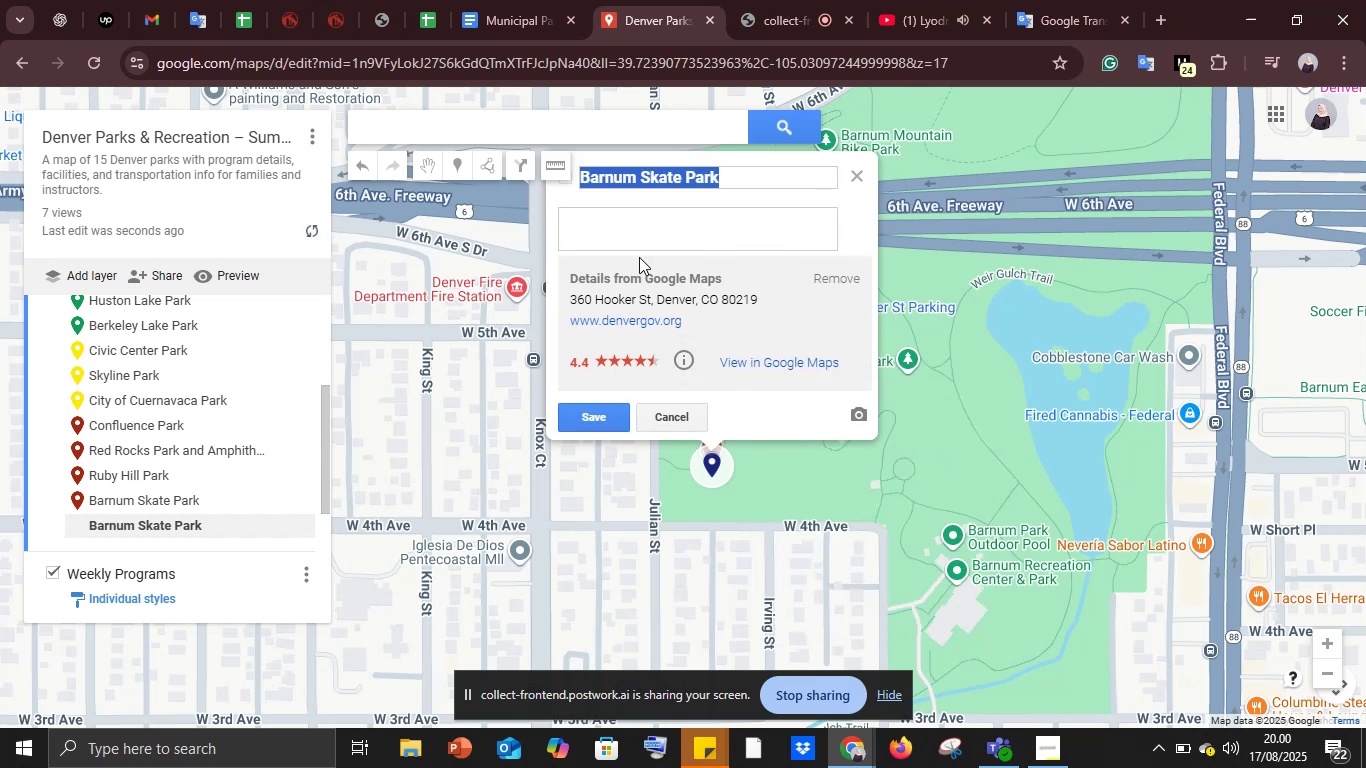 
left_click([622, 227])
 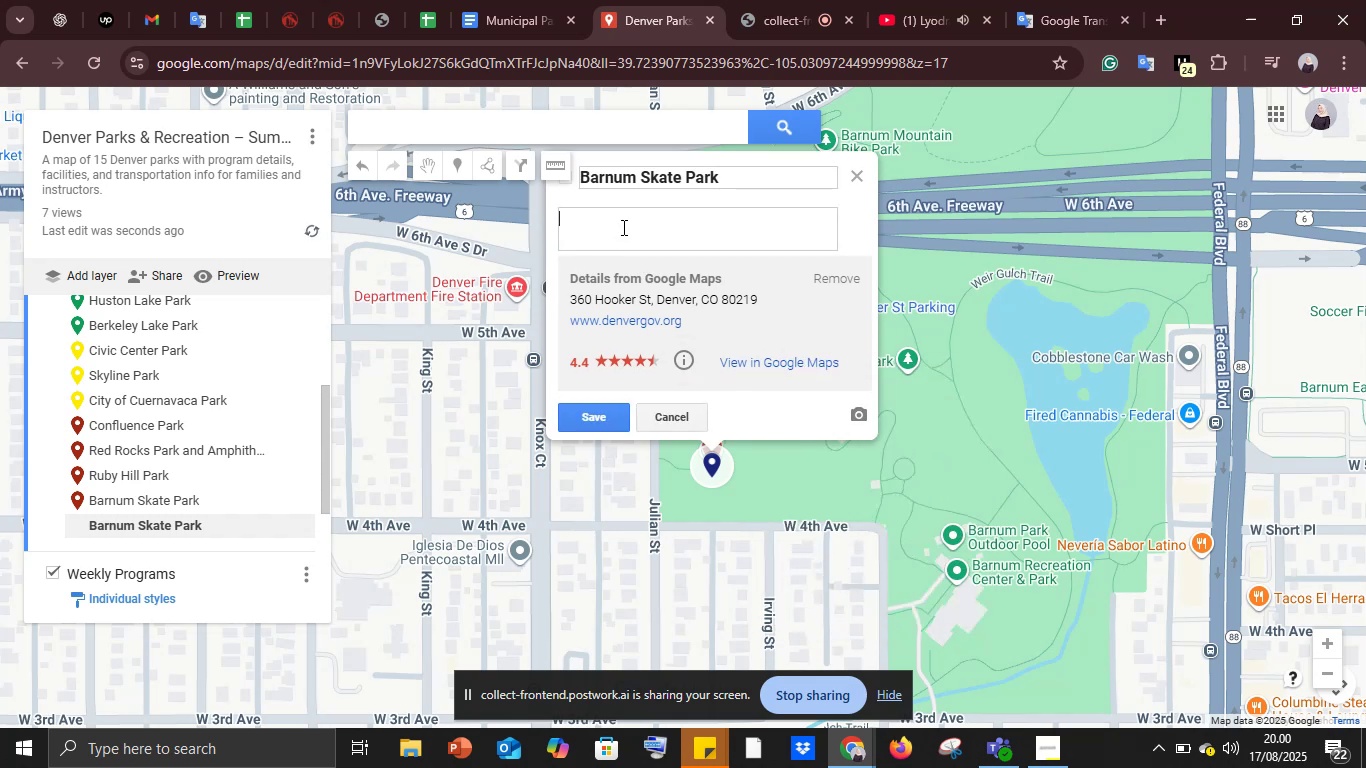 
key(Control+V)
 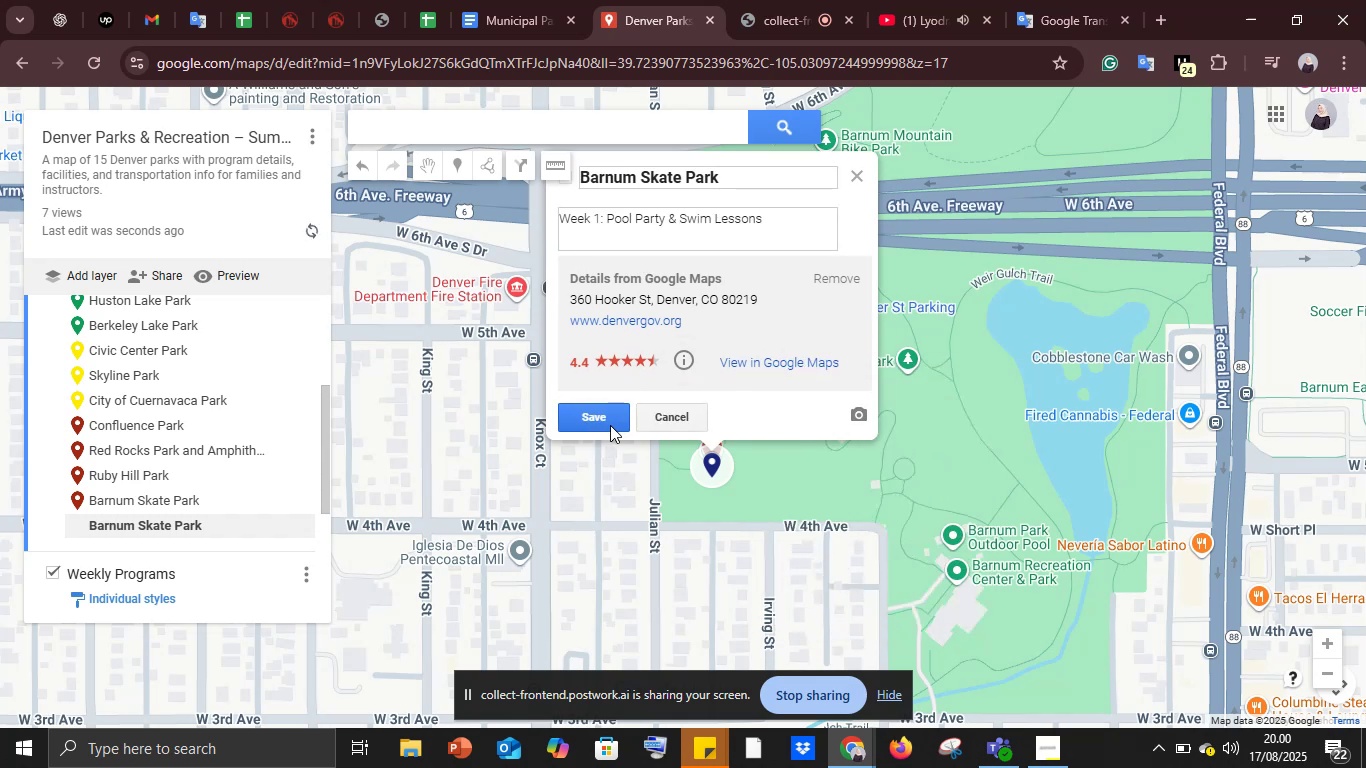 
left_click([607, 419])
 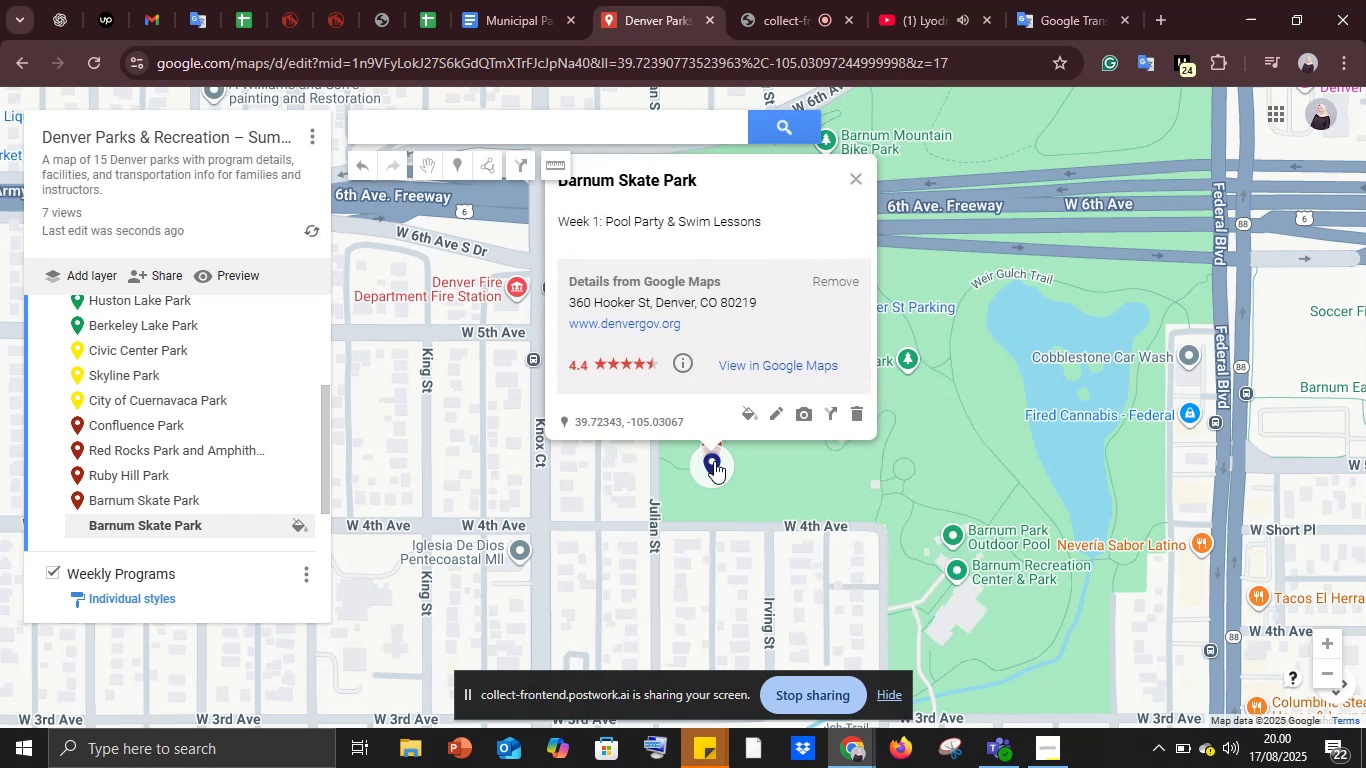 
left_click([715, 463])
 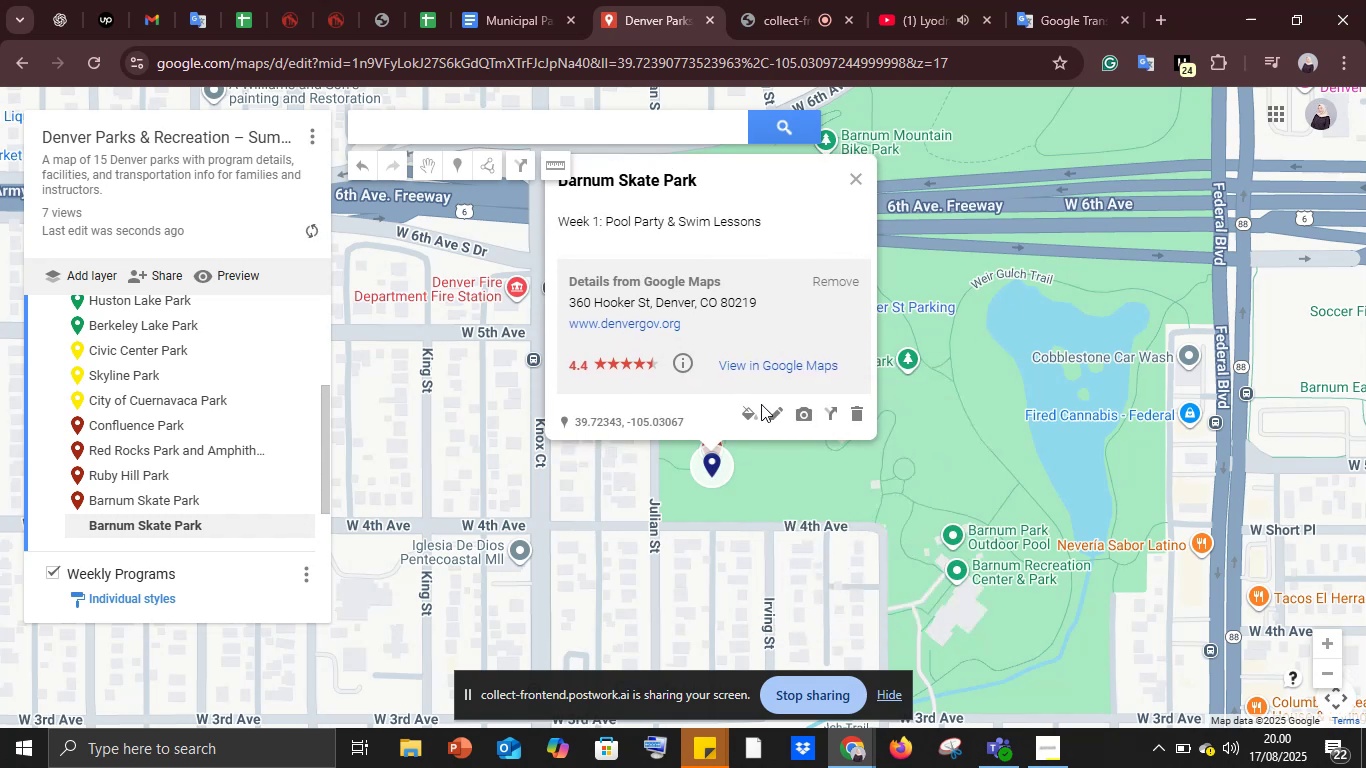 
left_click([752, 412])
 